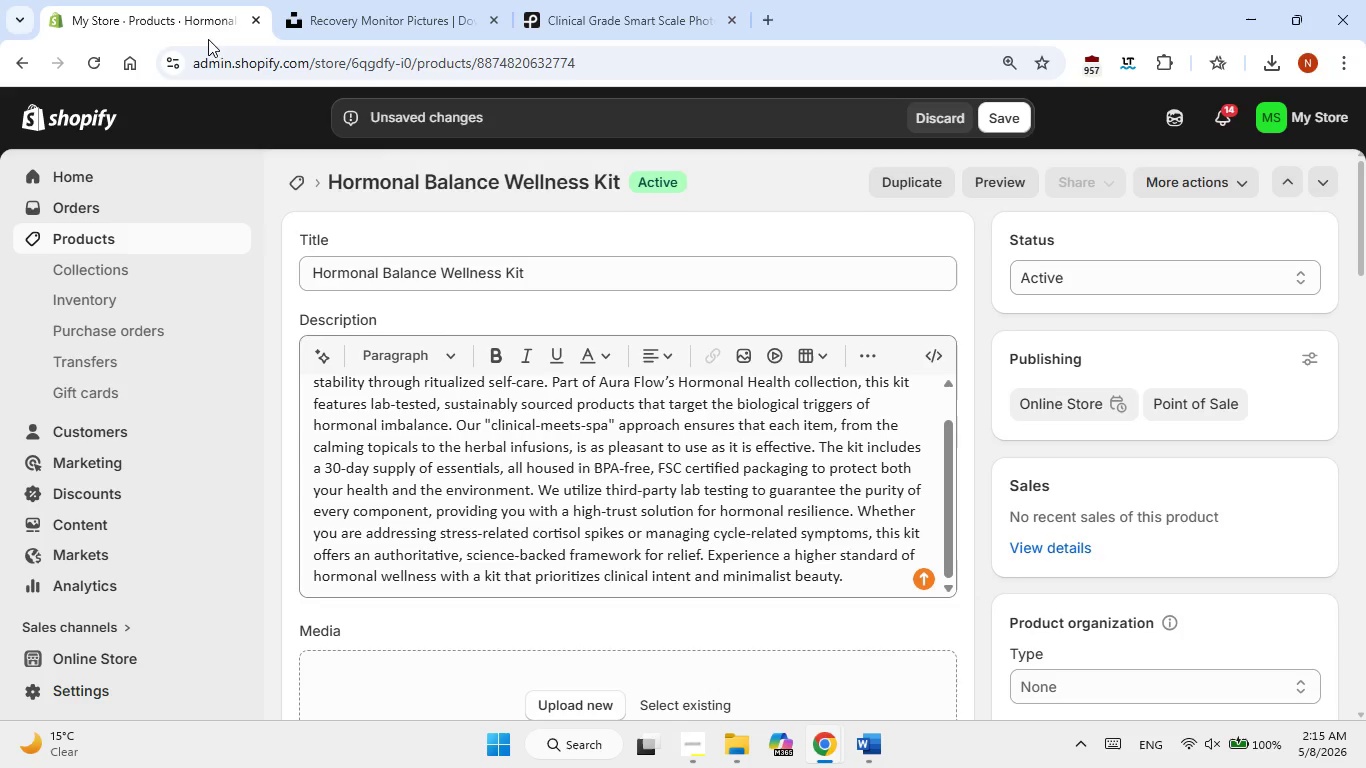 
double_click([523, 274])
 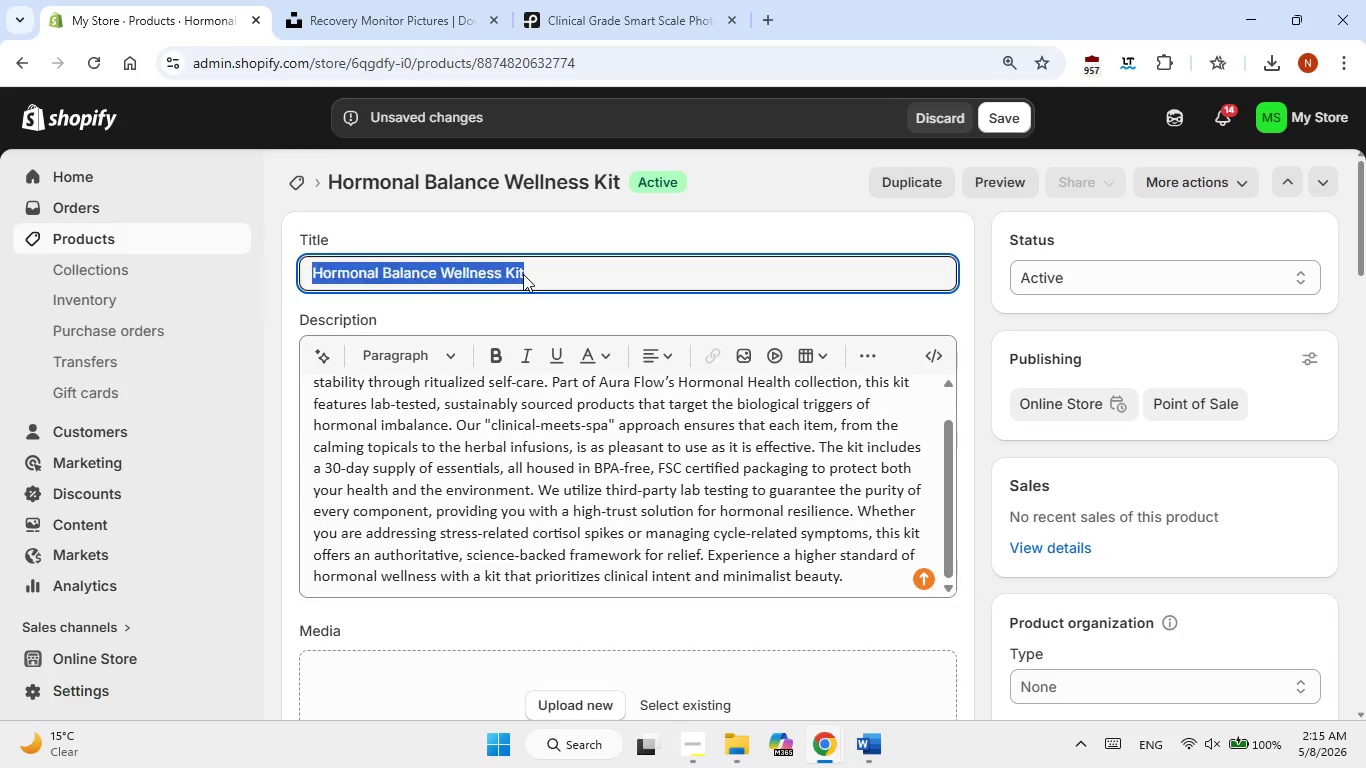 
triple_click([523, 274])
 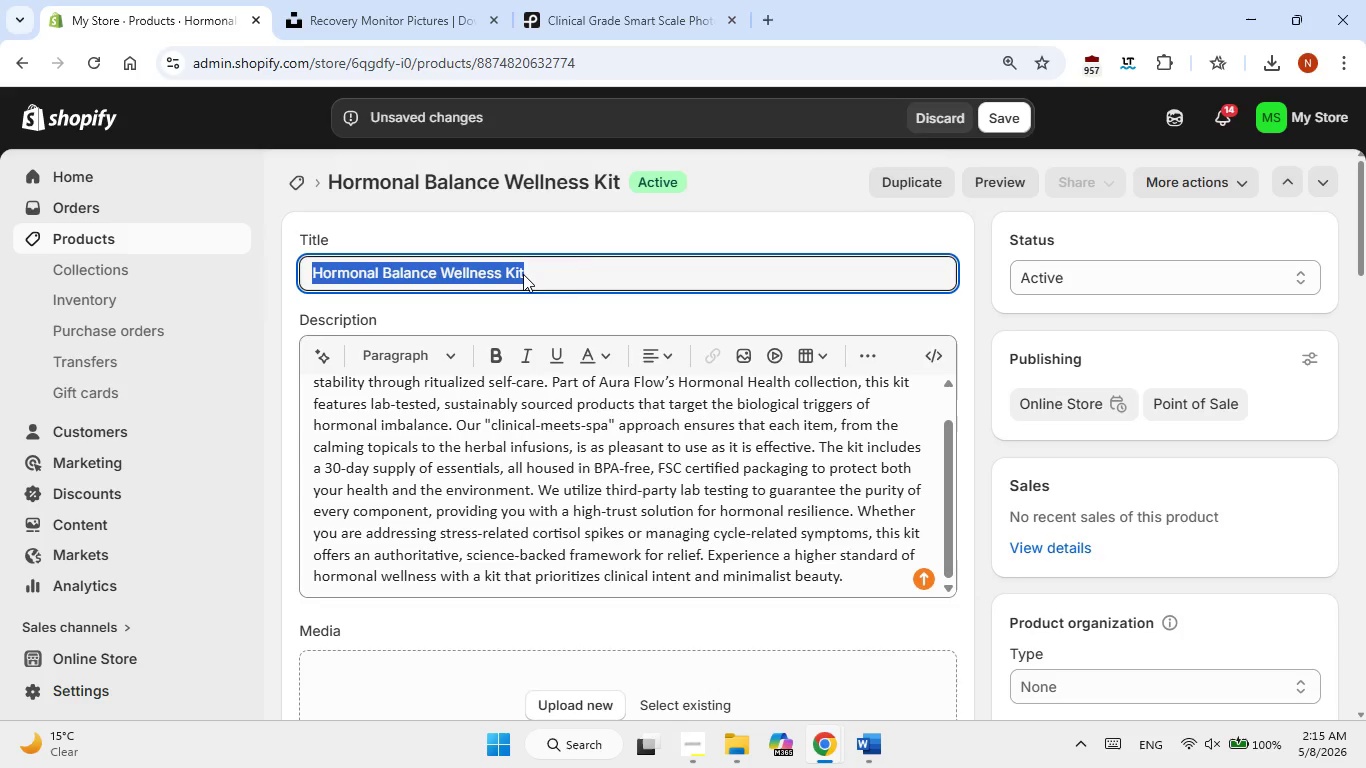 
right_click([523, 274])
 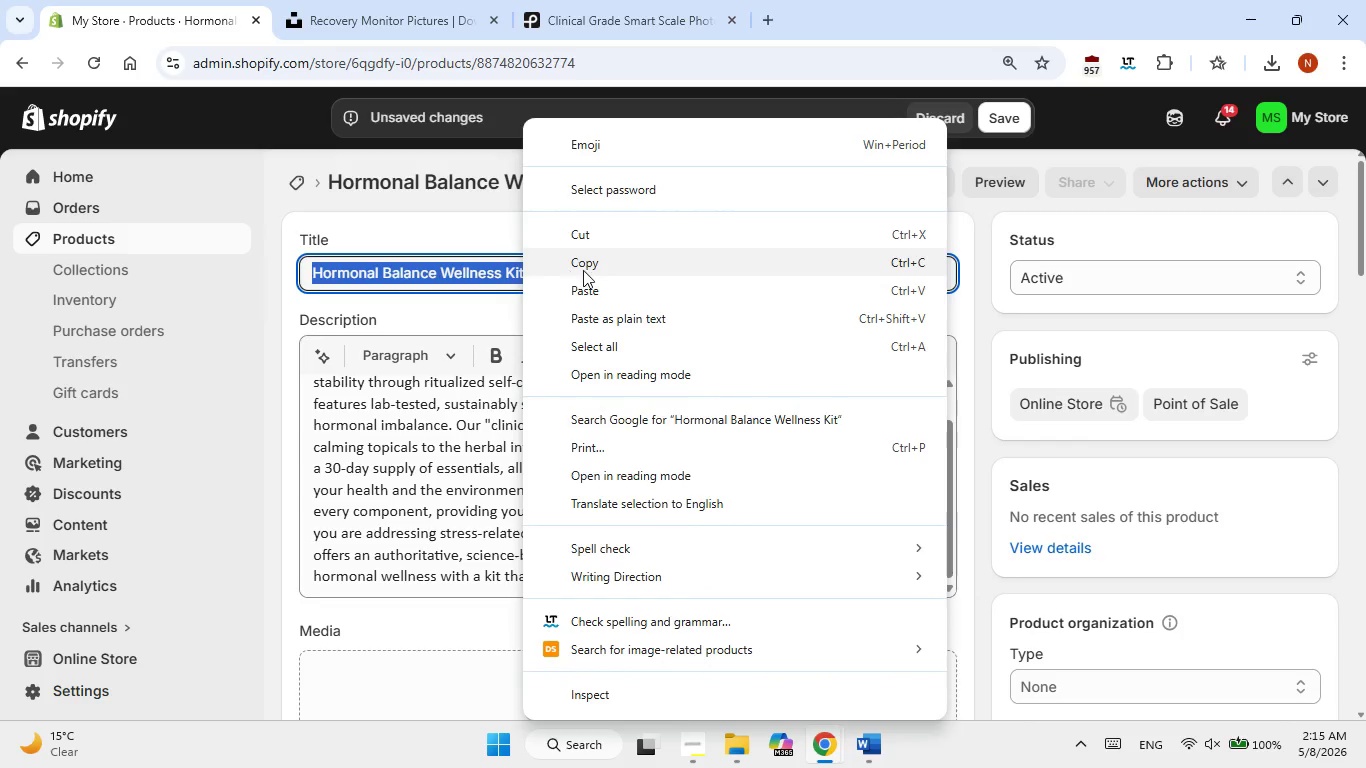 
left_click([584, 270])
 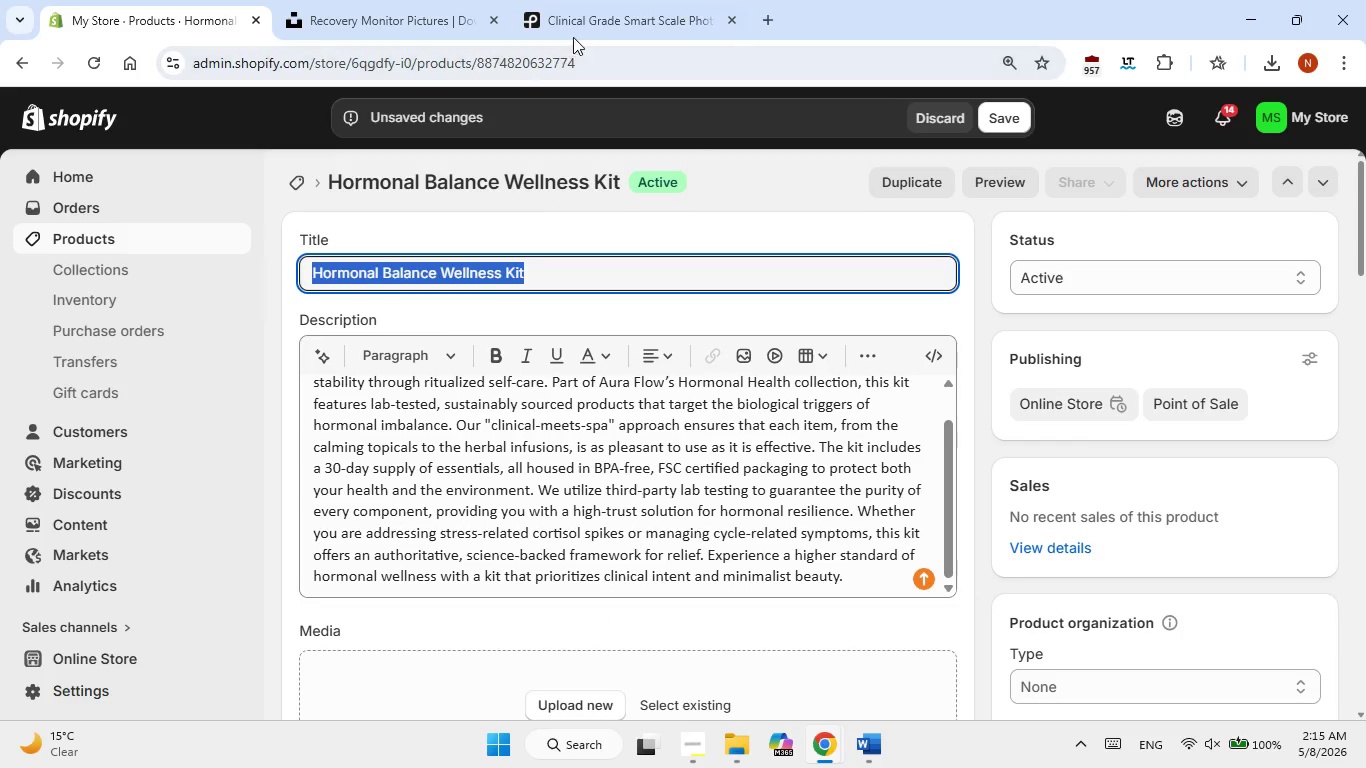 
left_click([577, 30])
 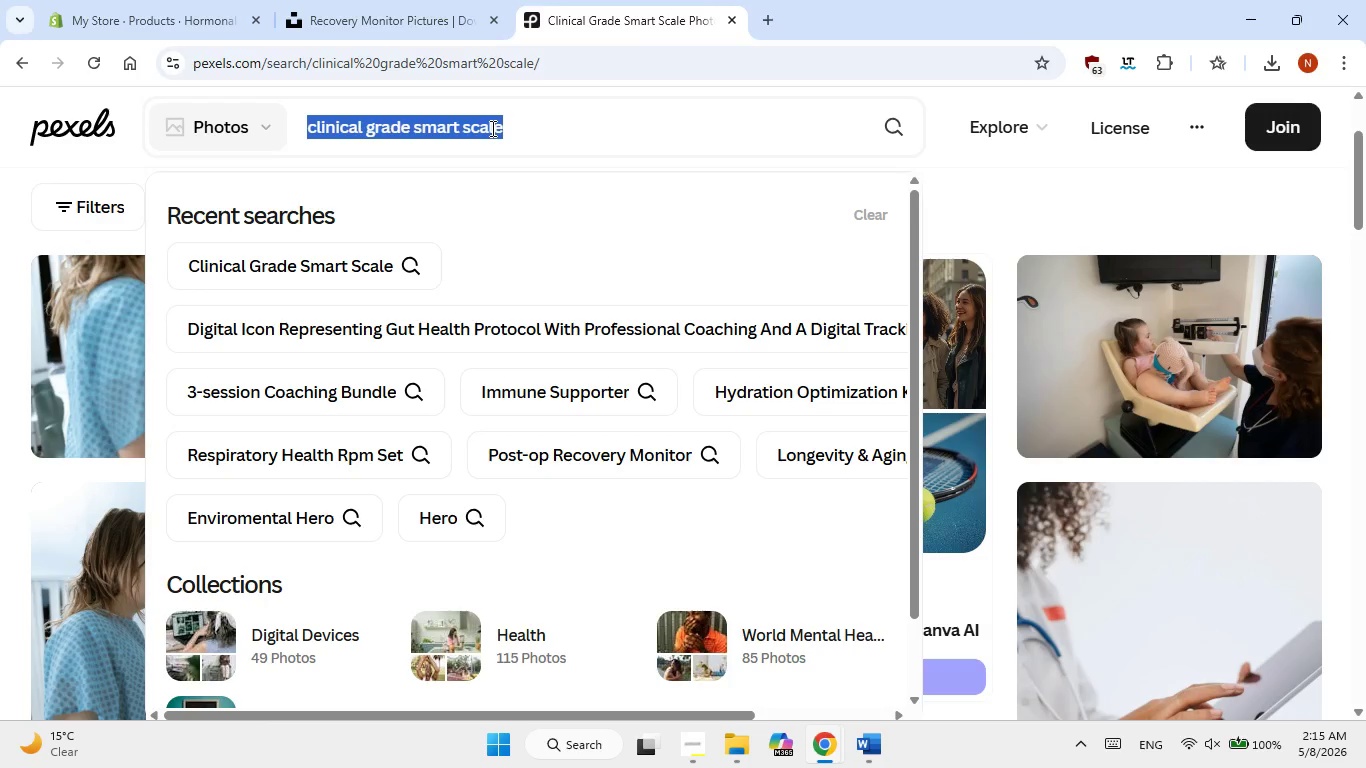 
double_click([491, 128])
 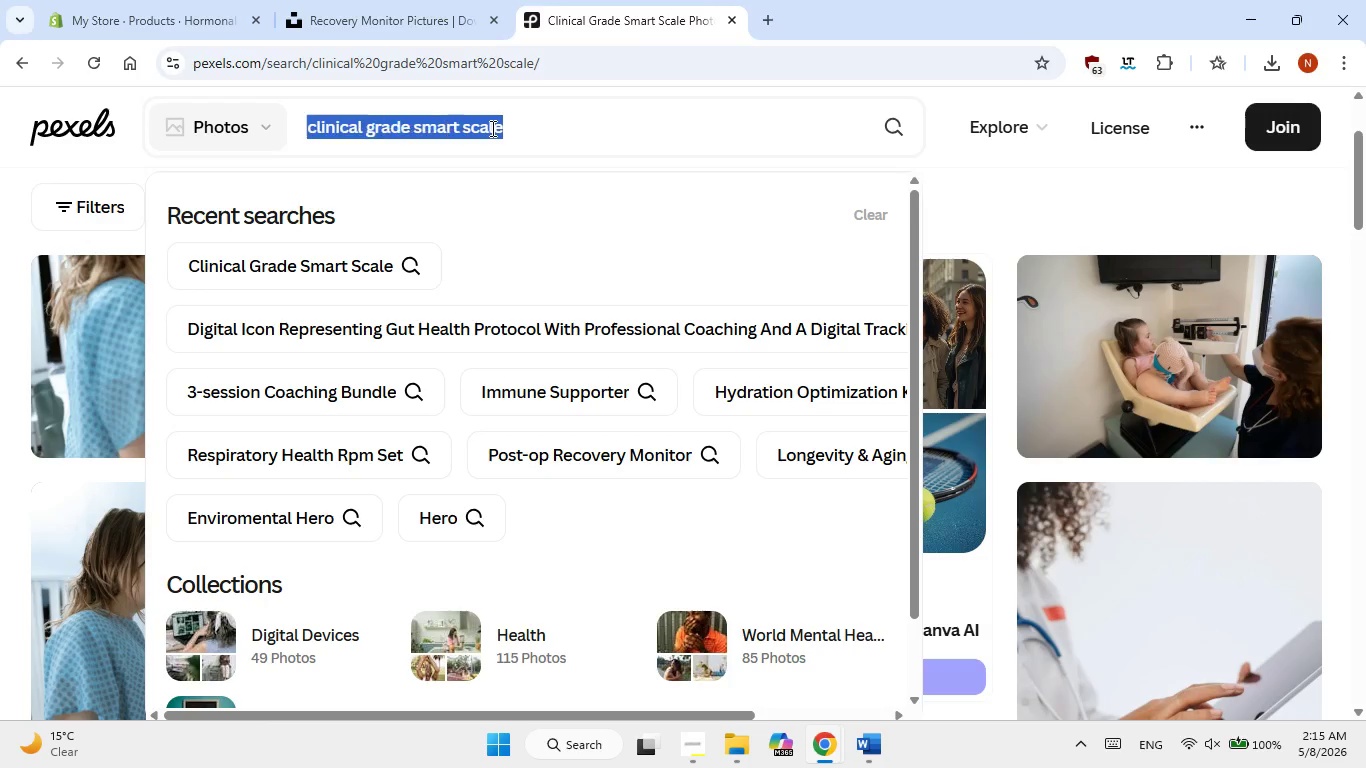 
triple_click([491, 128])
 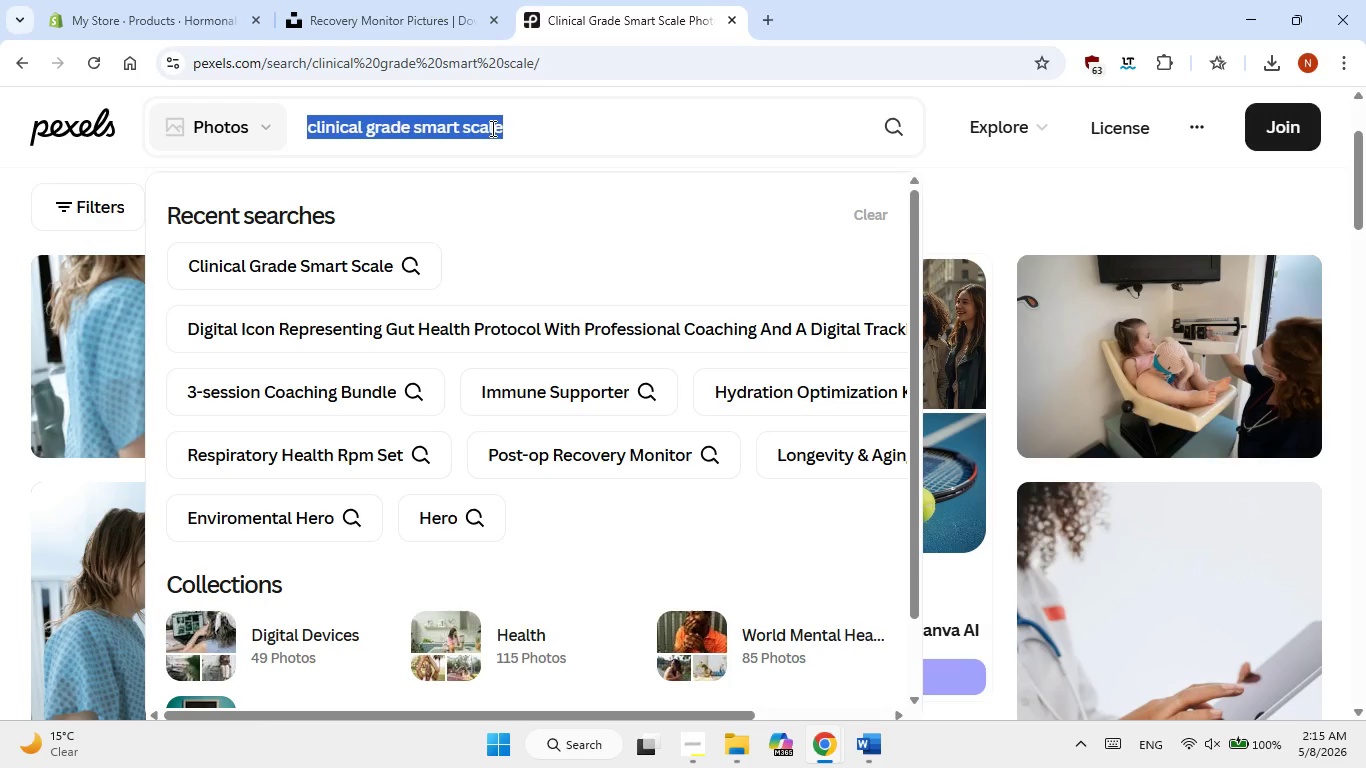 
right_click([491, 128])
 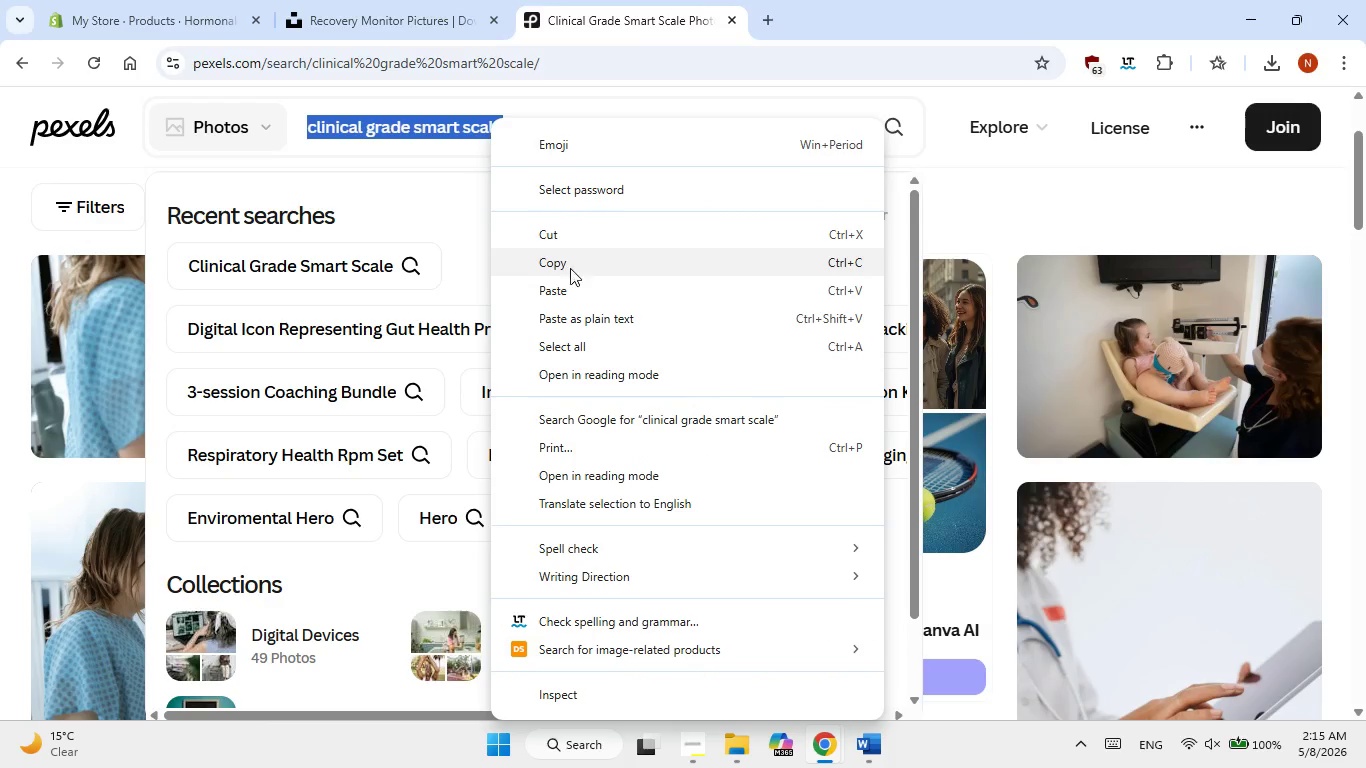 
left_click([570, 285])
 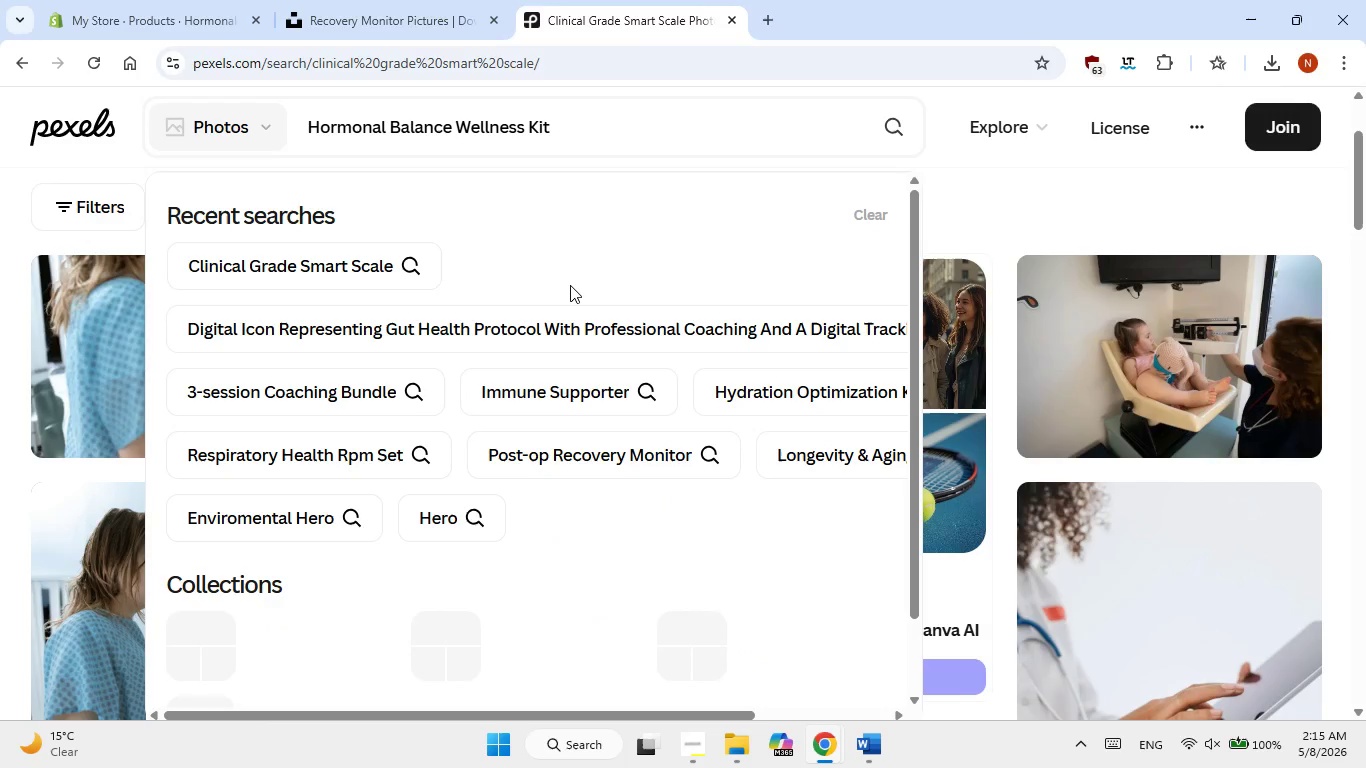 
key(NumpadEnter)
 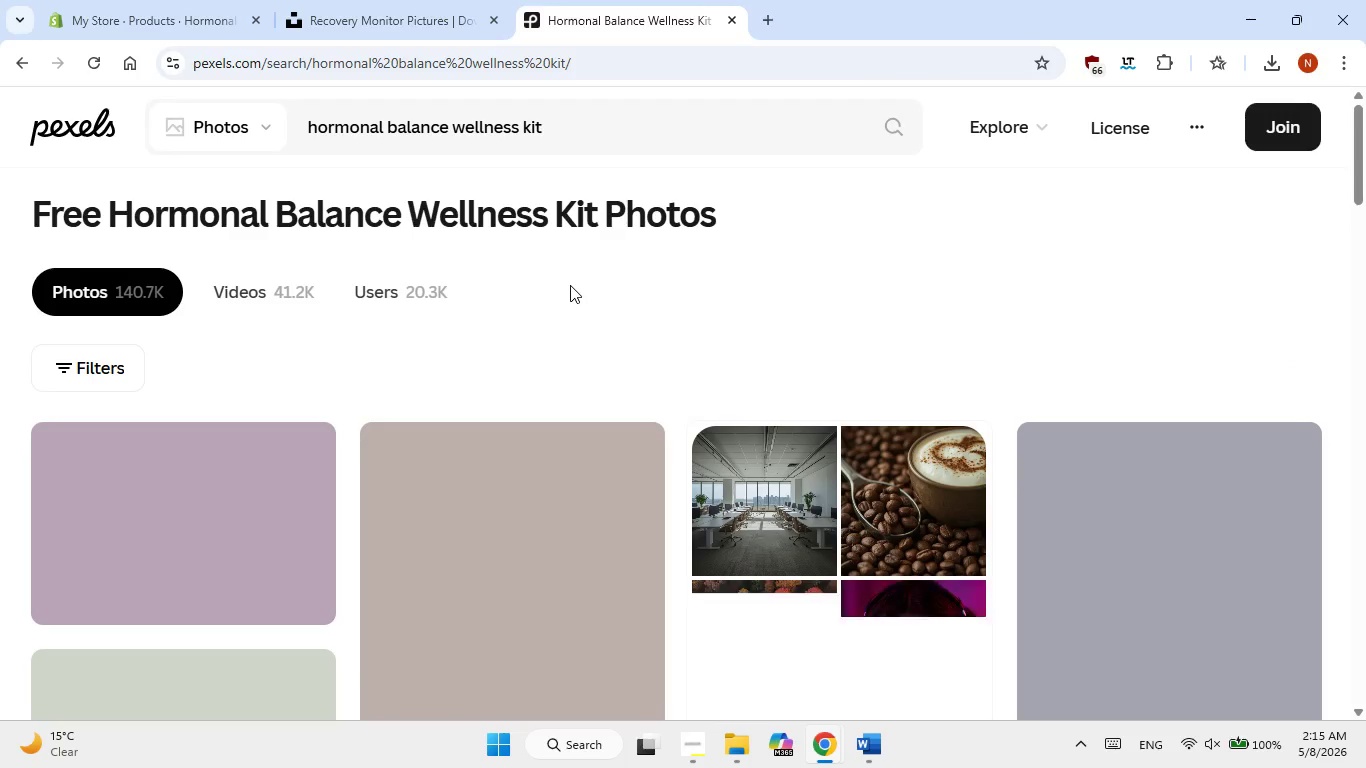 
wait(10.3)
 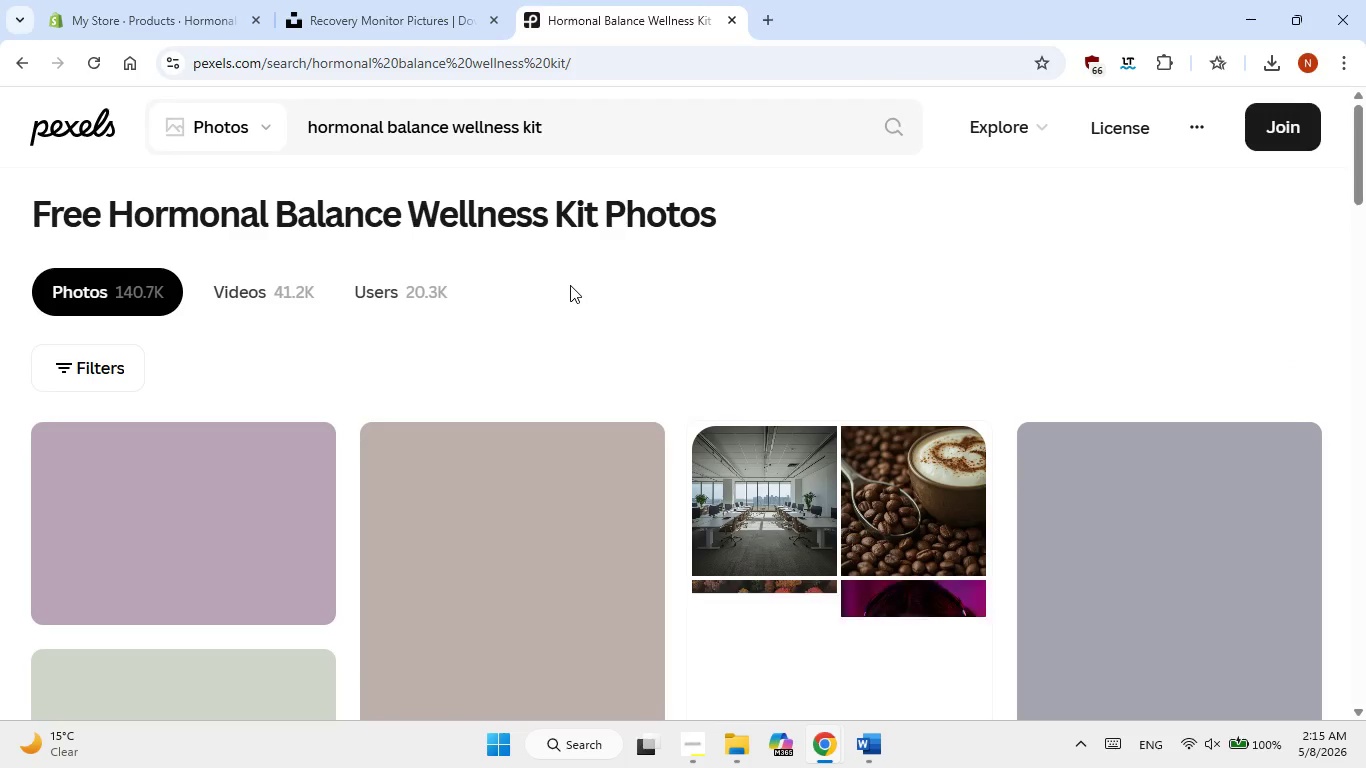 
left_click([299, 585])
 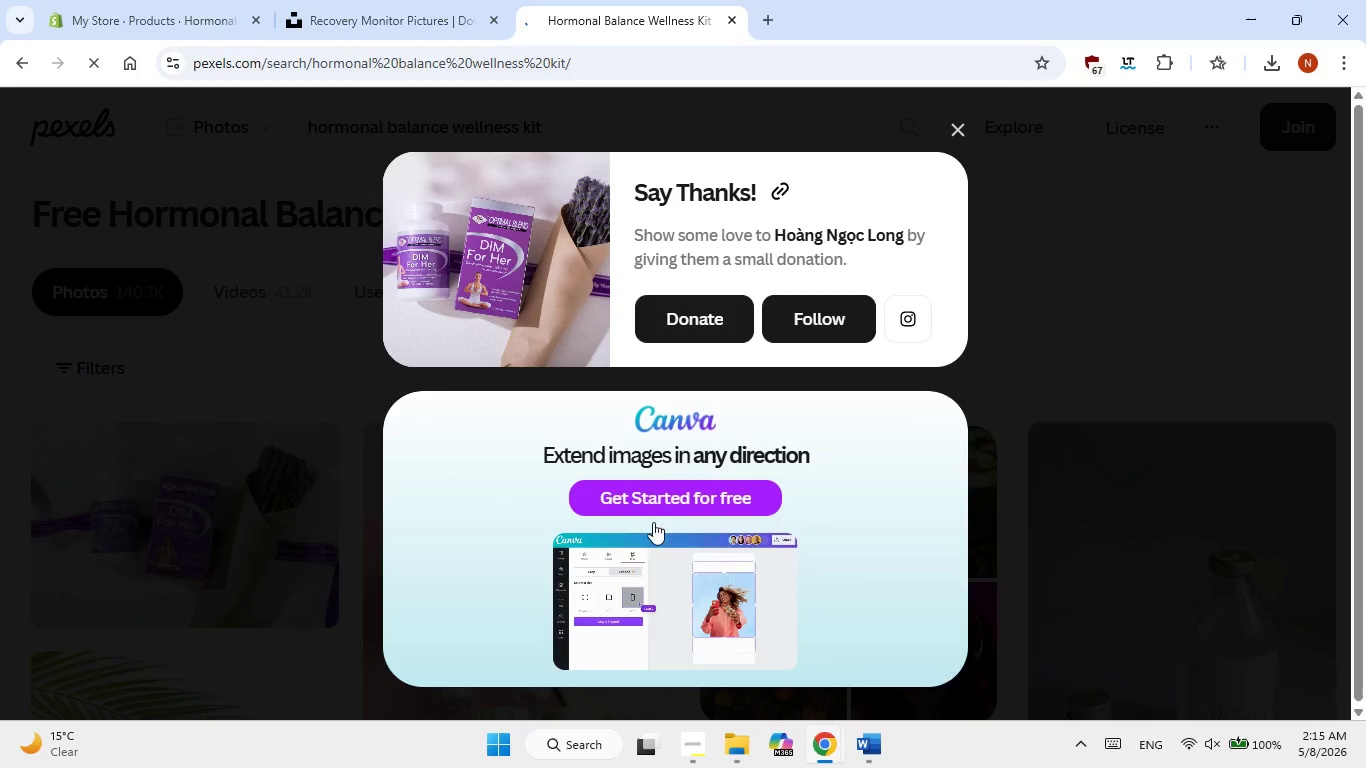 
left_click([1019, 414])
 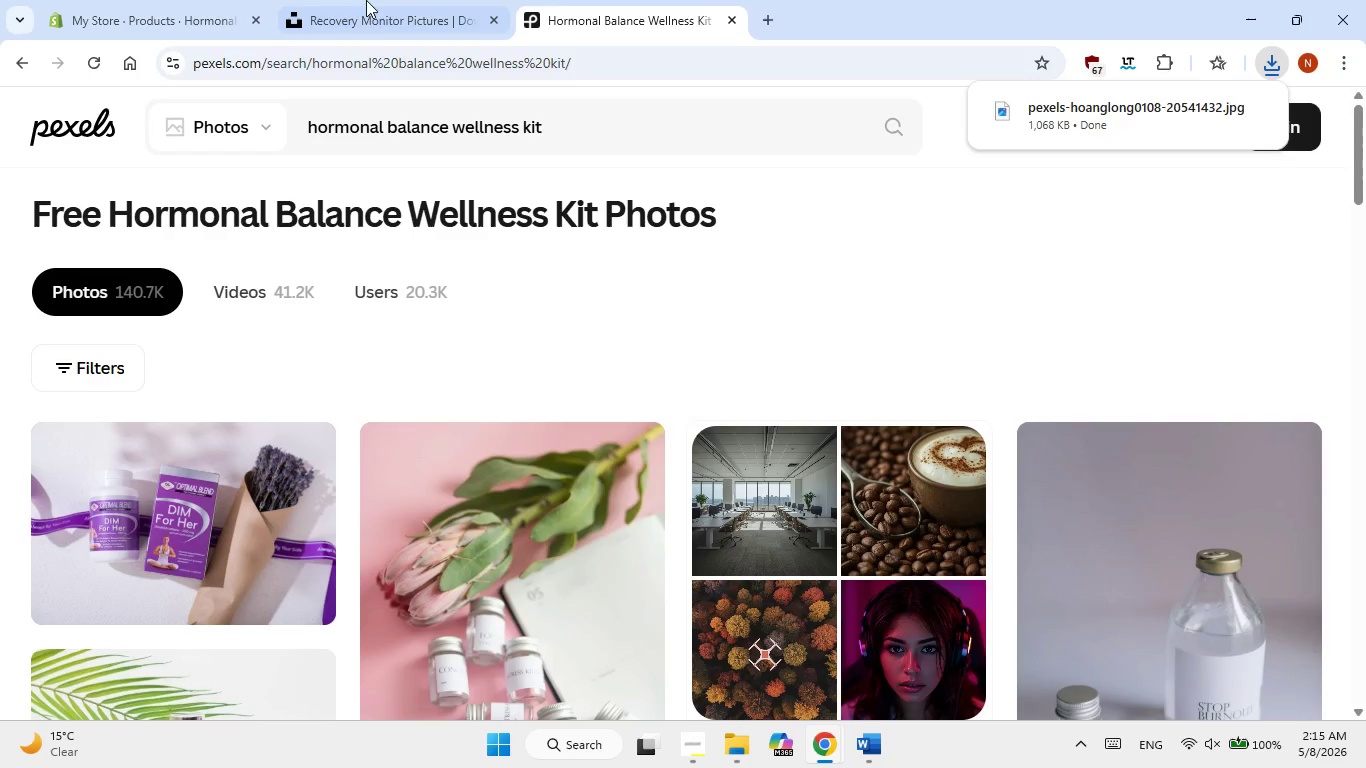 
left_click([355, 2])
 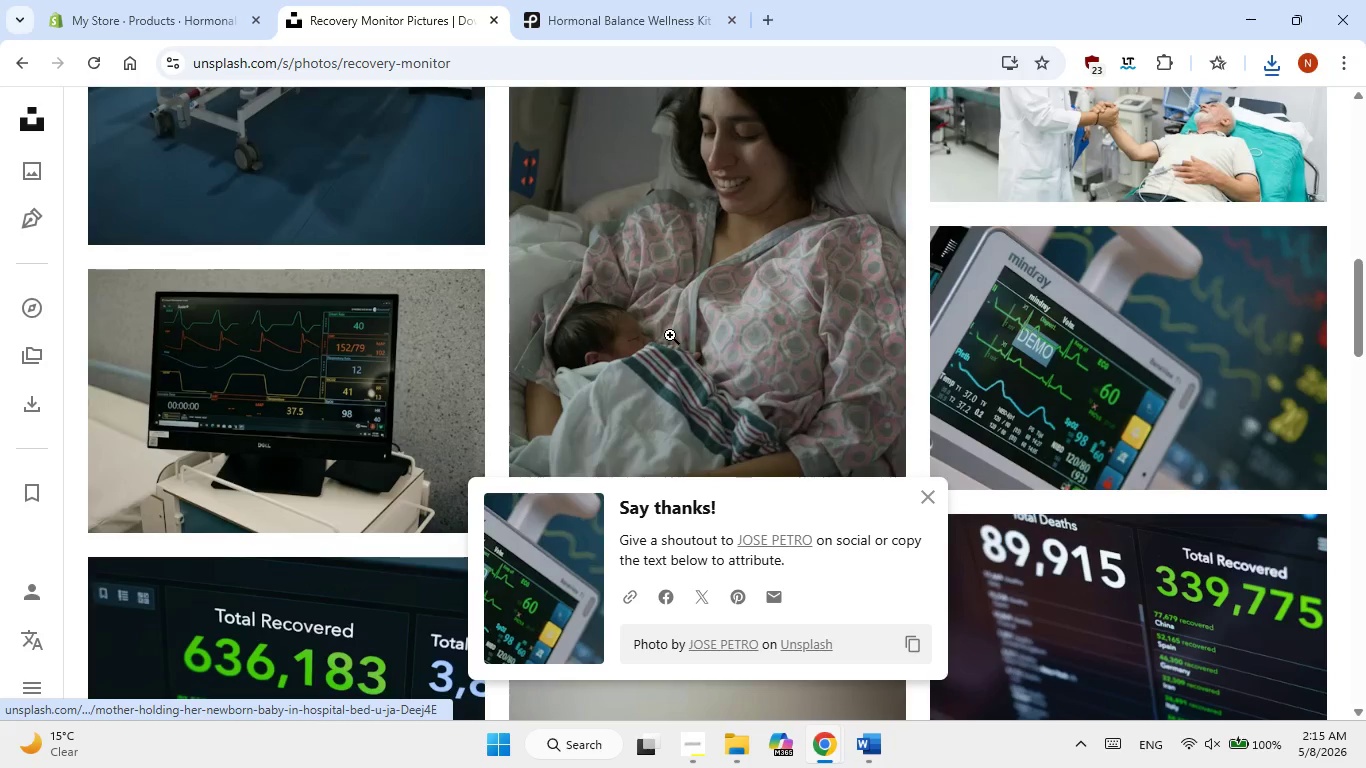 
scroll: coordinate [670, 335], scroll_direction: up, amount: 3.0
 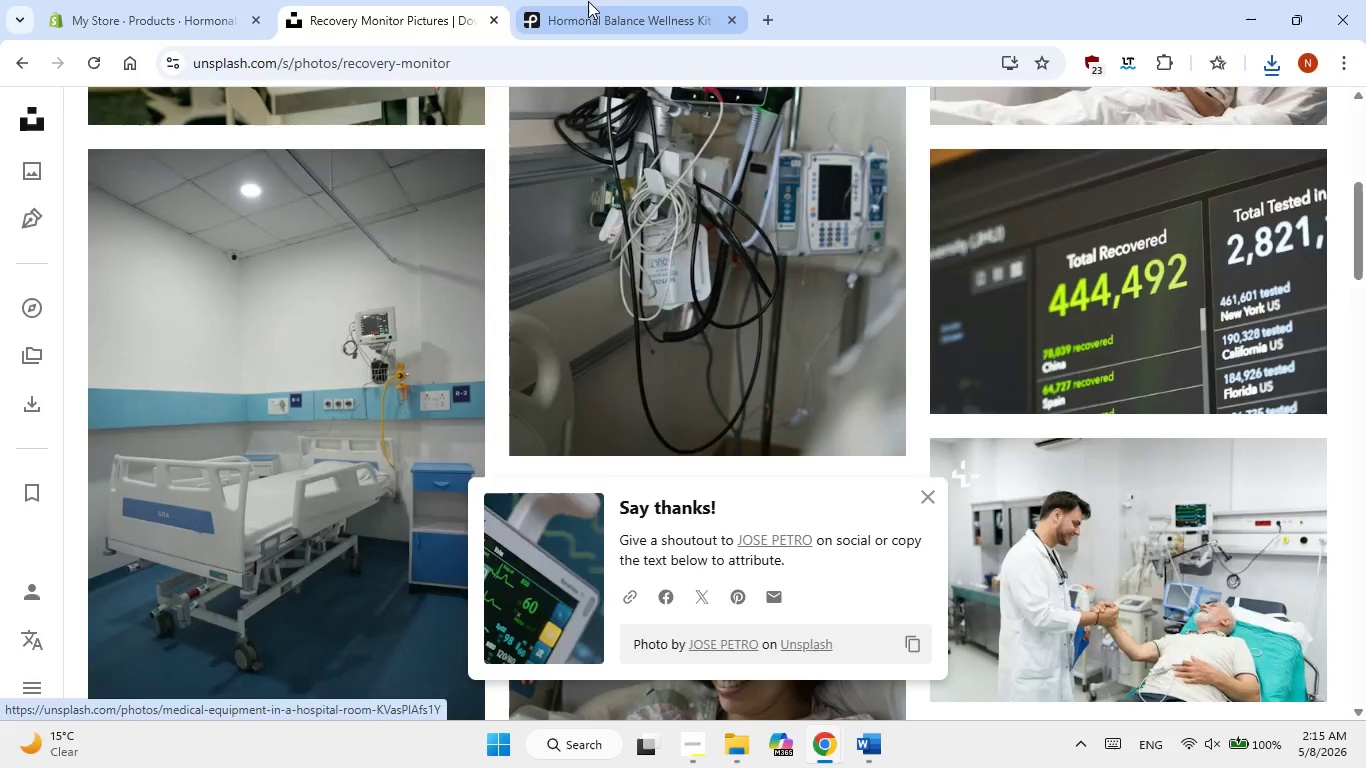 
left_click([588, 1])
 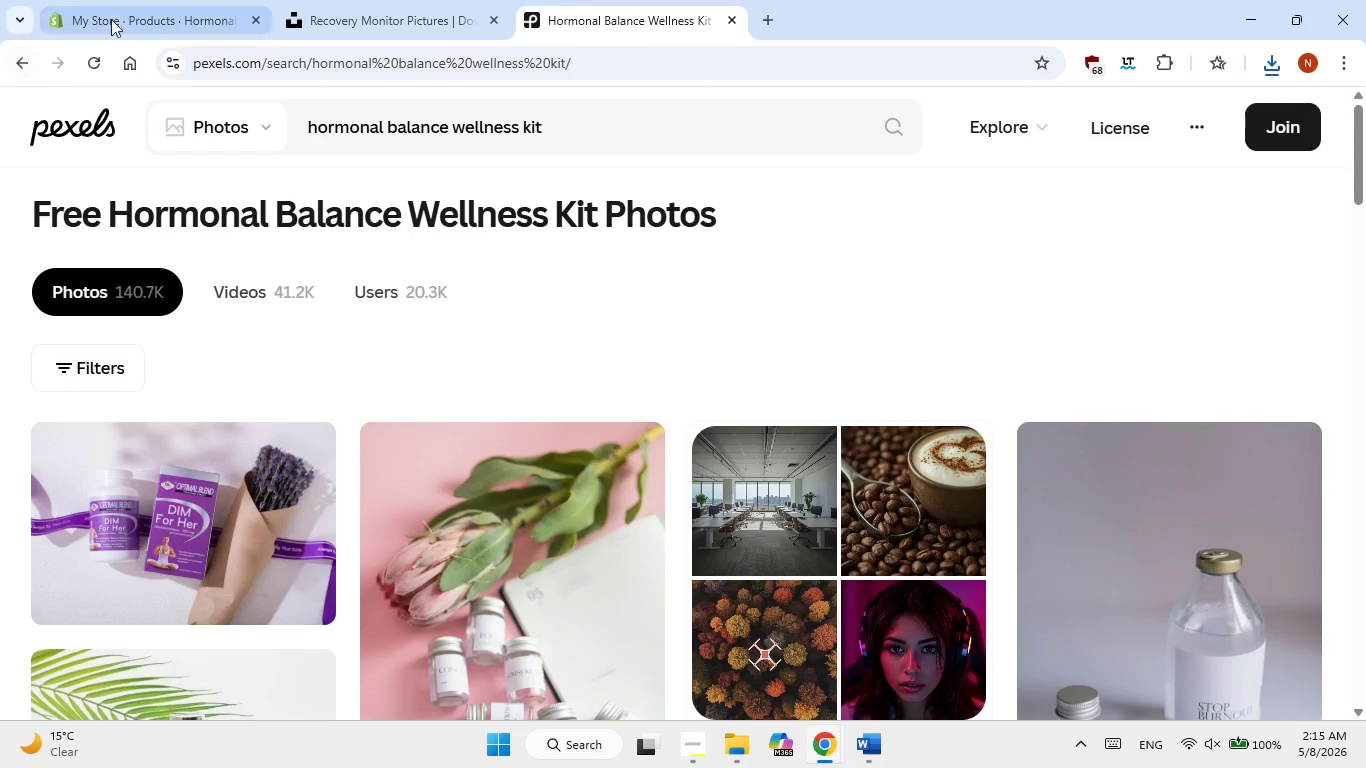 
left_click([145, 19])
 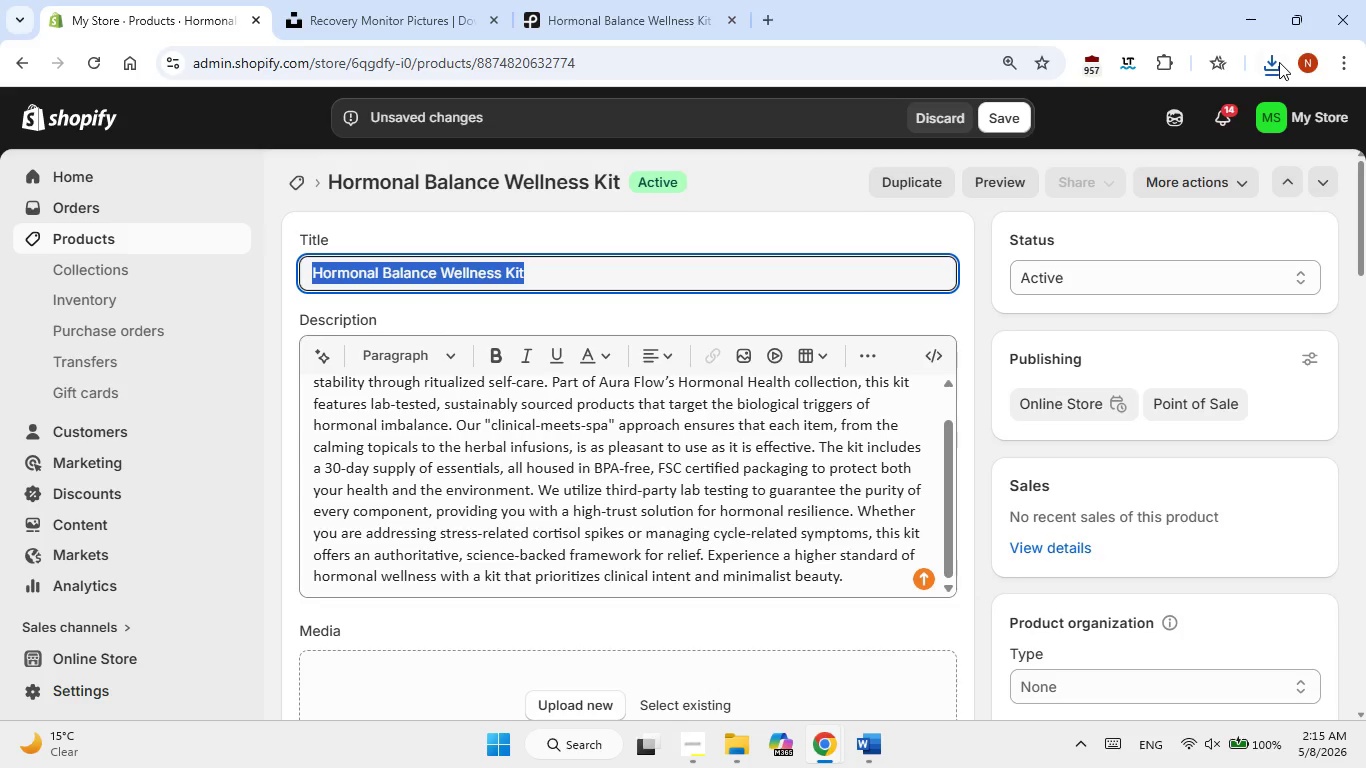 
left_click([1279, 61])
 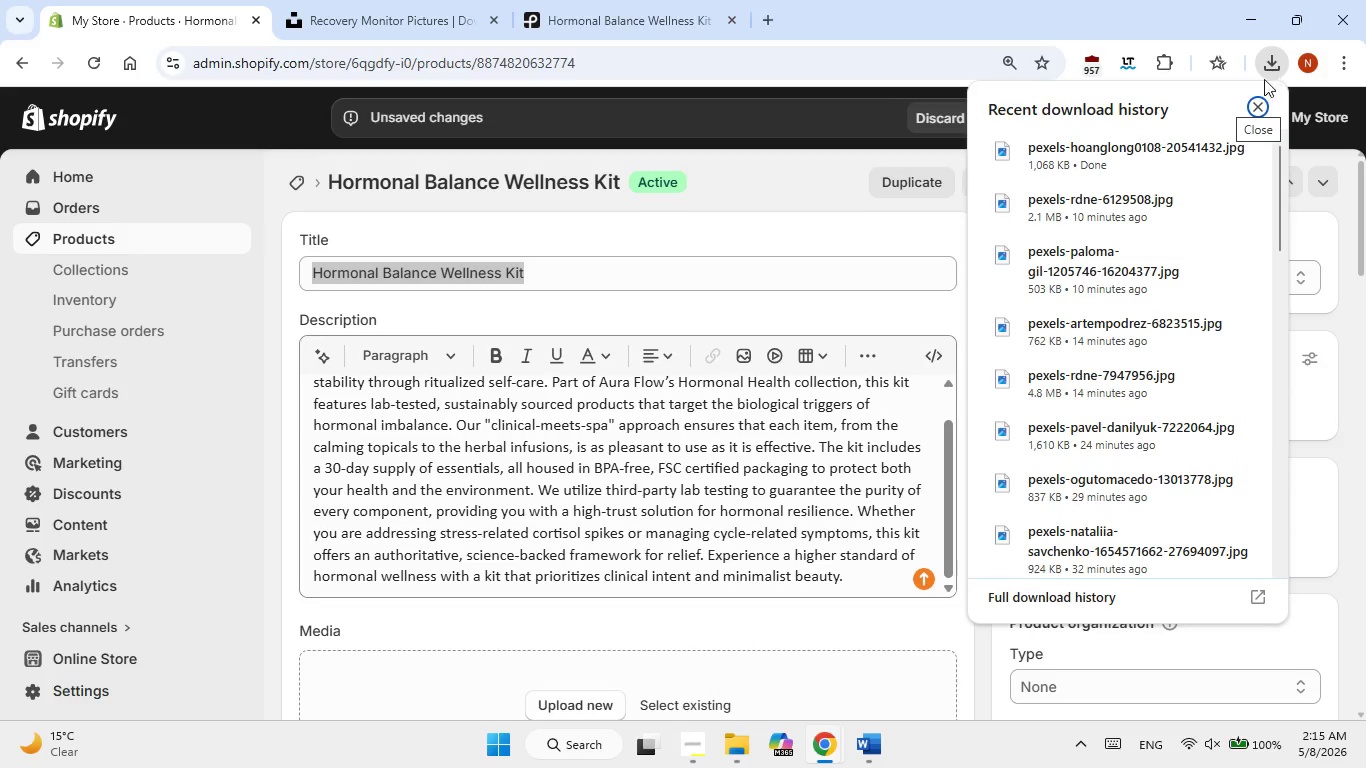 
left_click_drag(start_coordinate=[1102, 158], to_coordinate=[594, 668])
 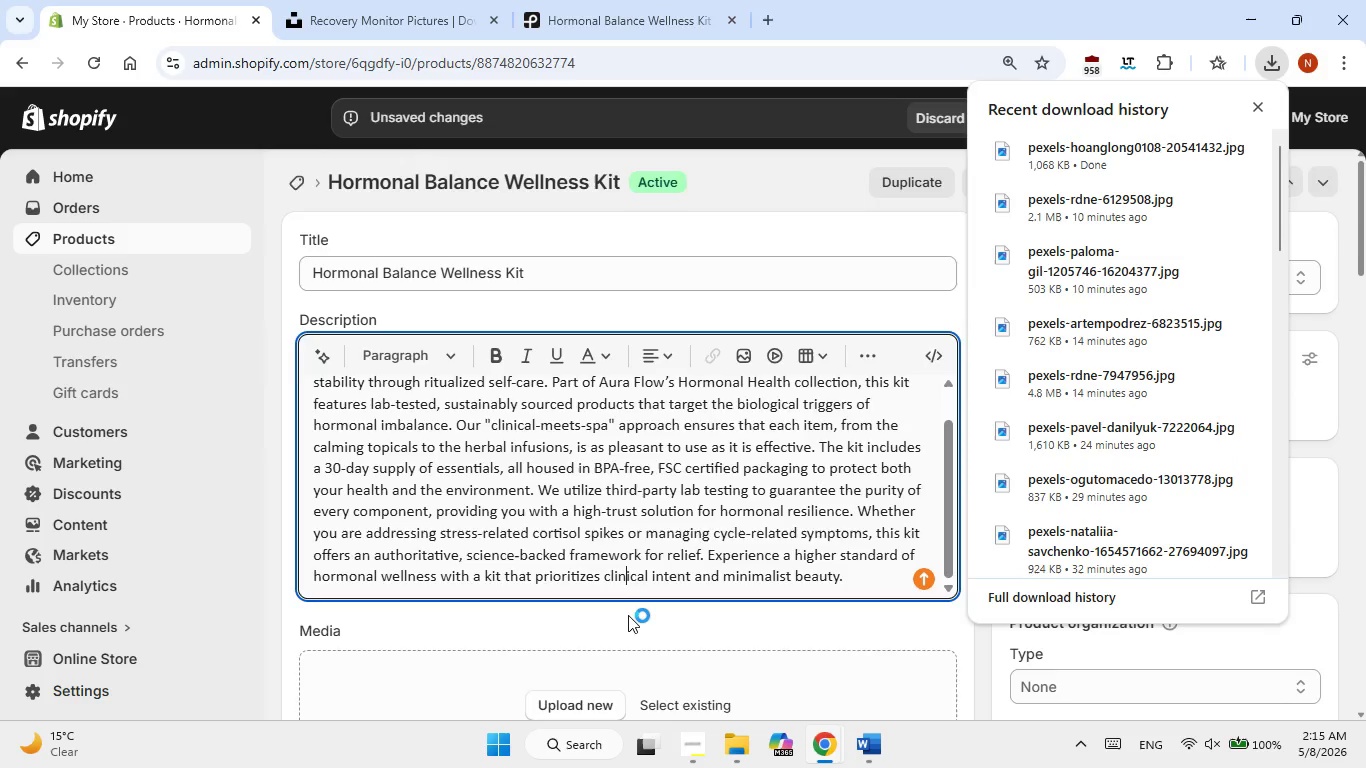 
scroll: coordinate [628, 615], scroll_direction: down, amount: 1.0
 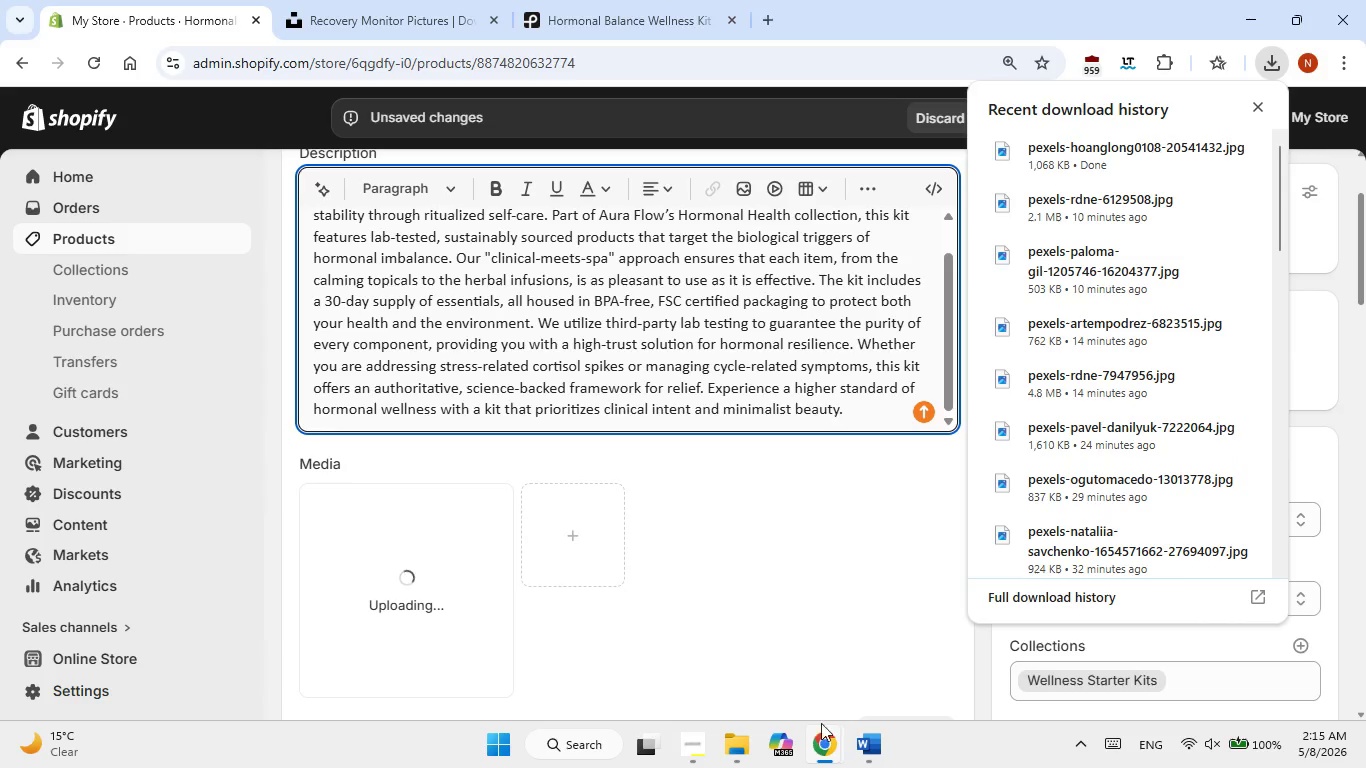 
left_click([860, 735])
 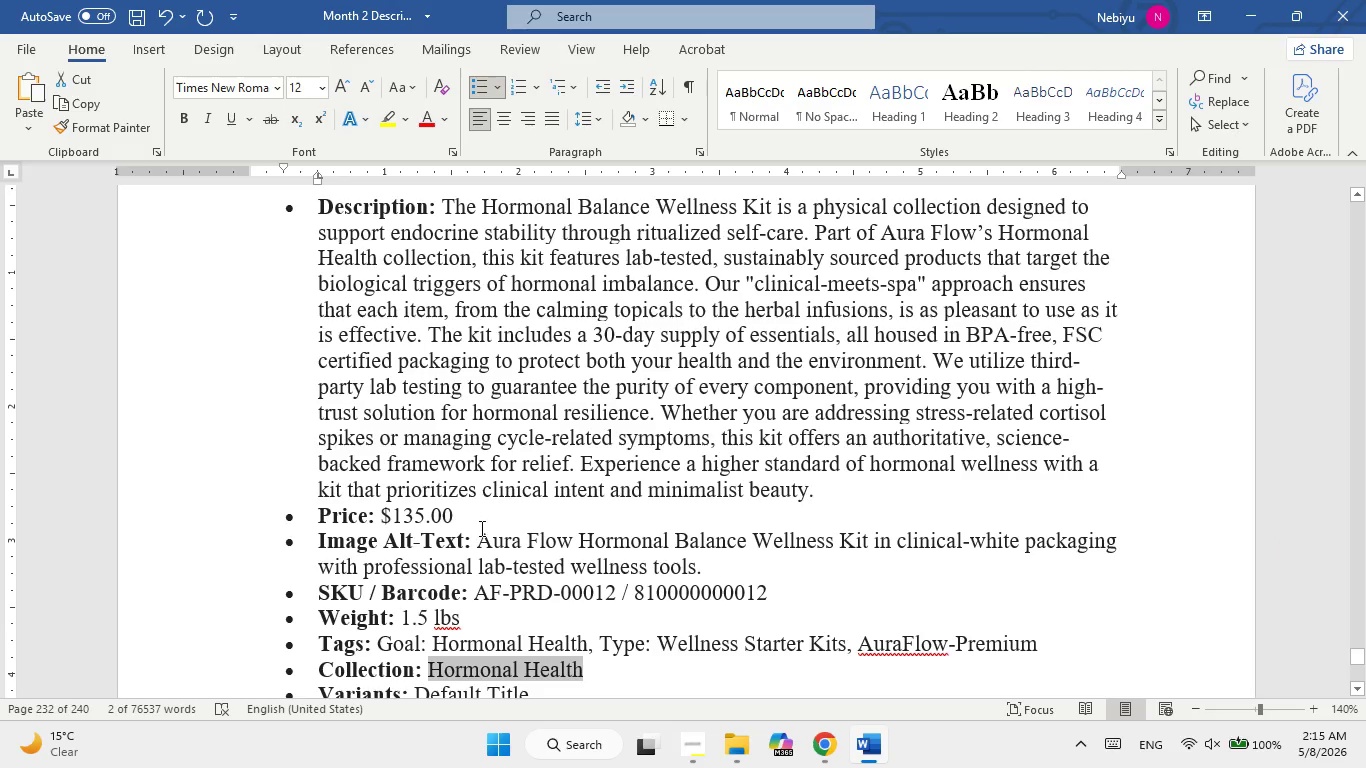 
left_click_drag(start_coordinate=[491, 534], to_coordinate=[703, 564])
 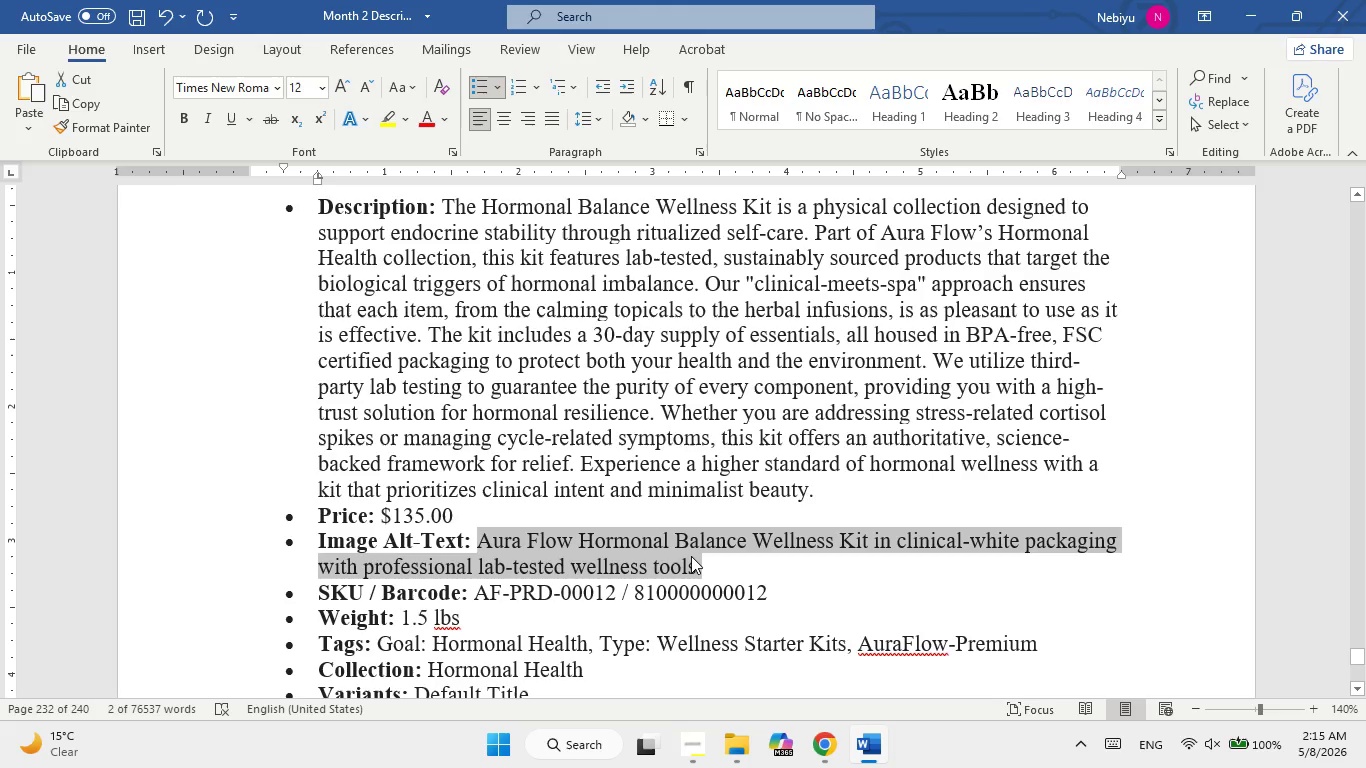 
right_click([691, 556])
 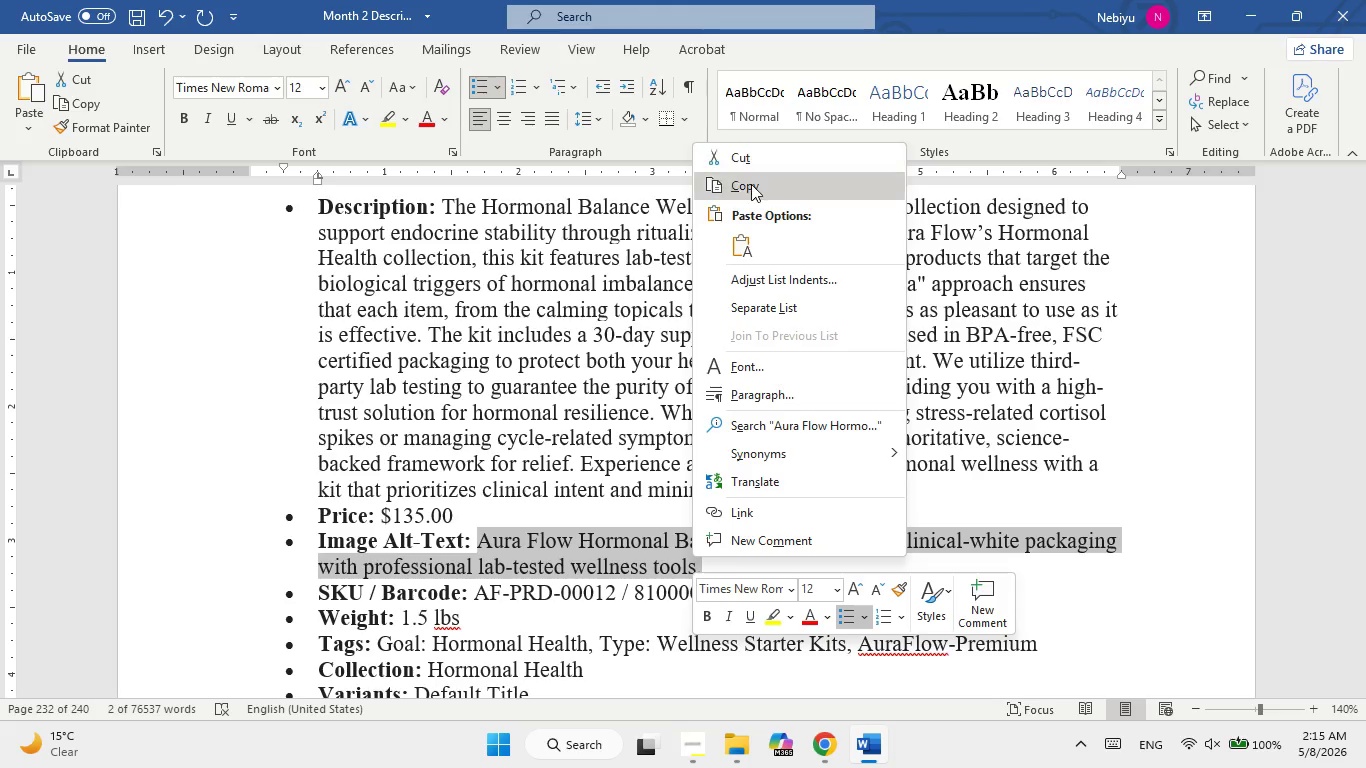 
left_click([751, 185])
 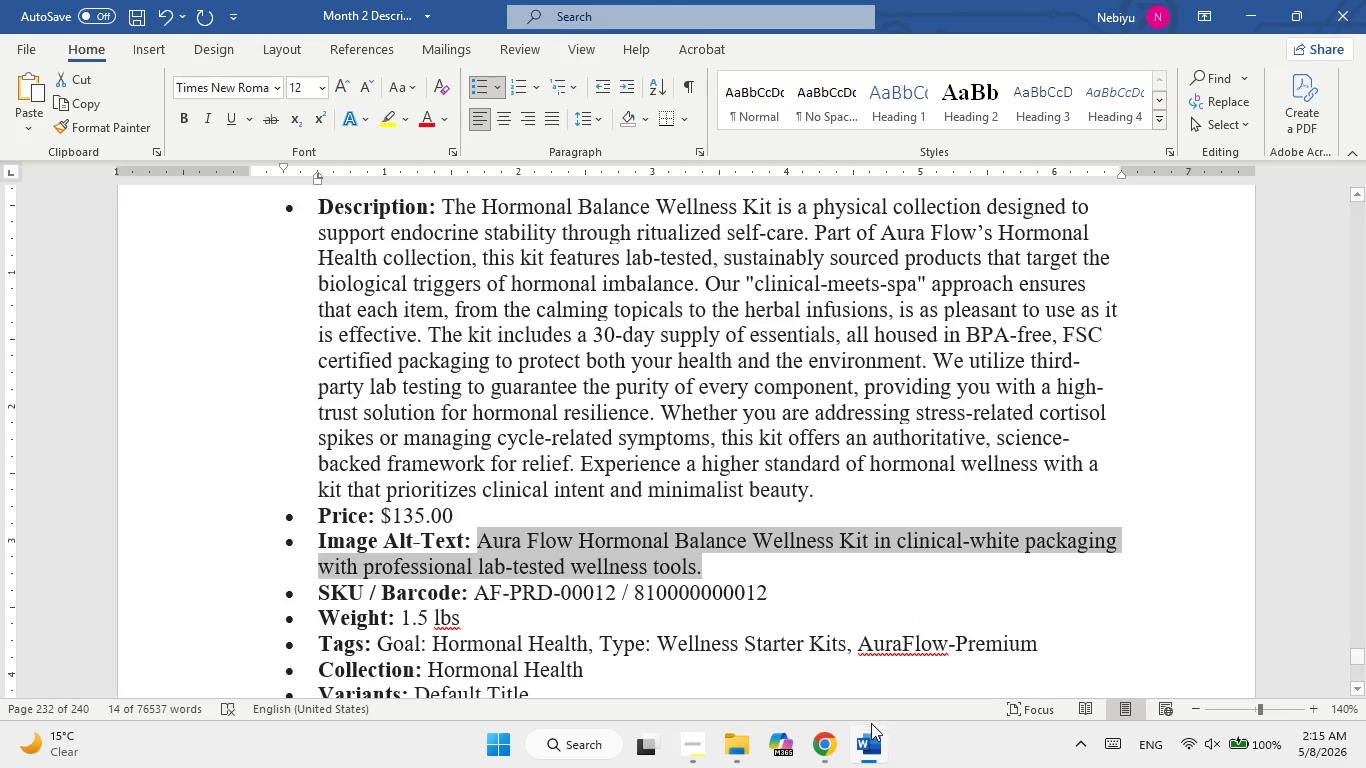 
left_click([873, 734])
 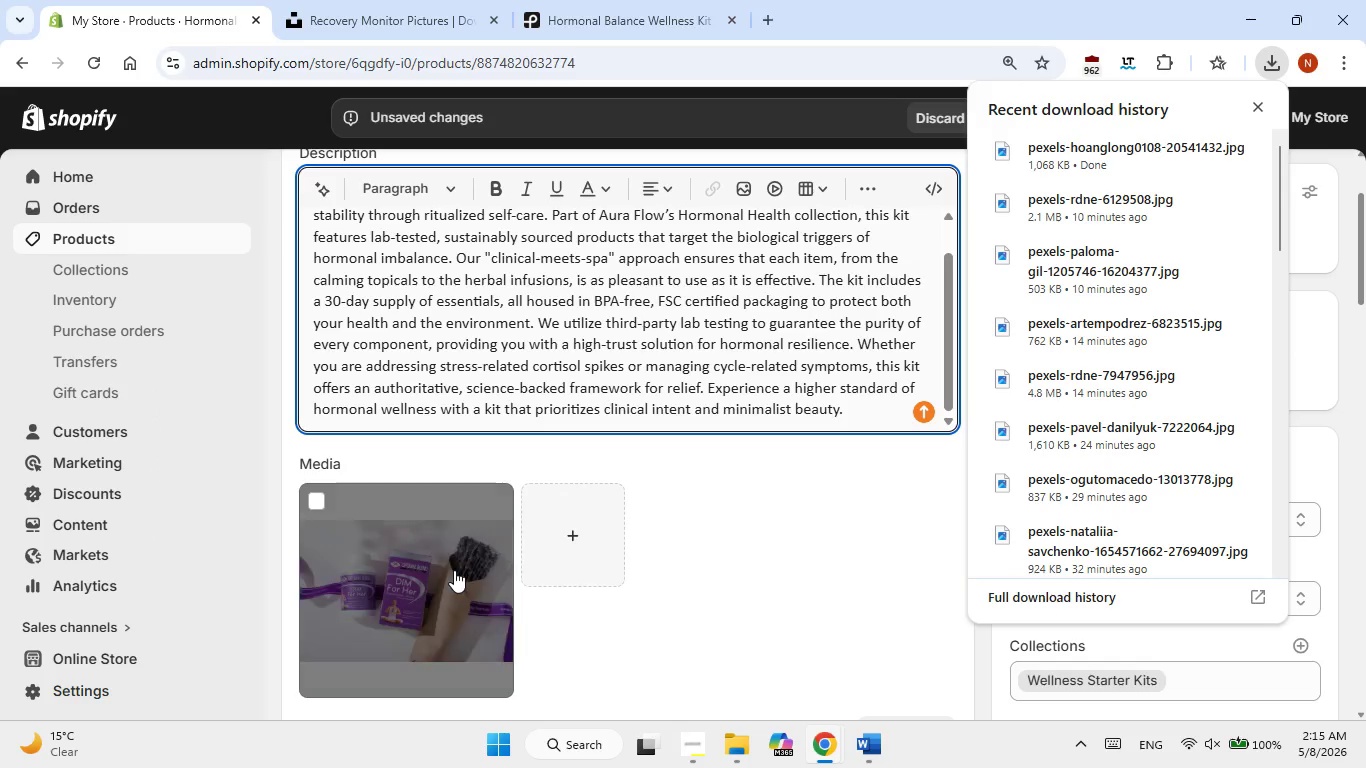 
left_click([454, 570])
 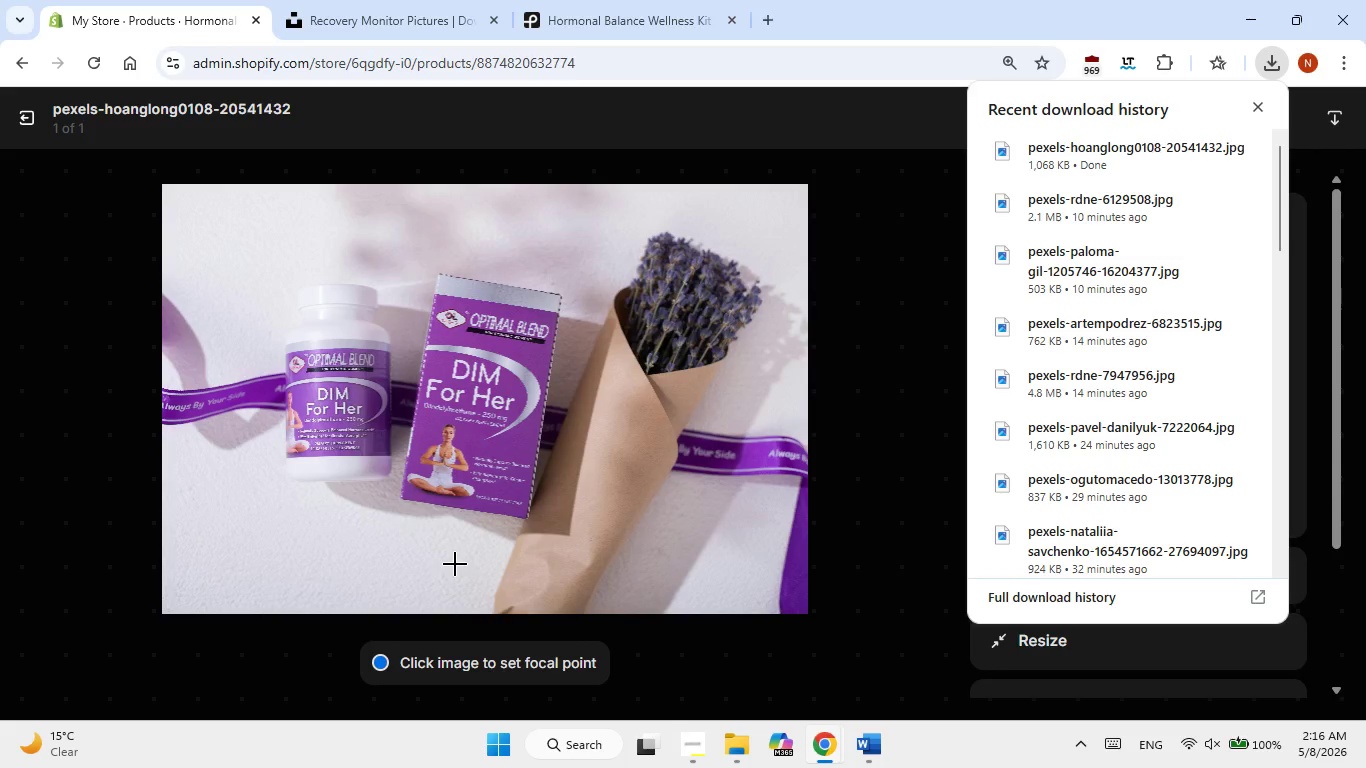 
wait(29.88)
 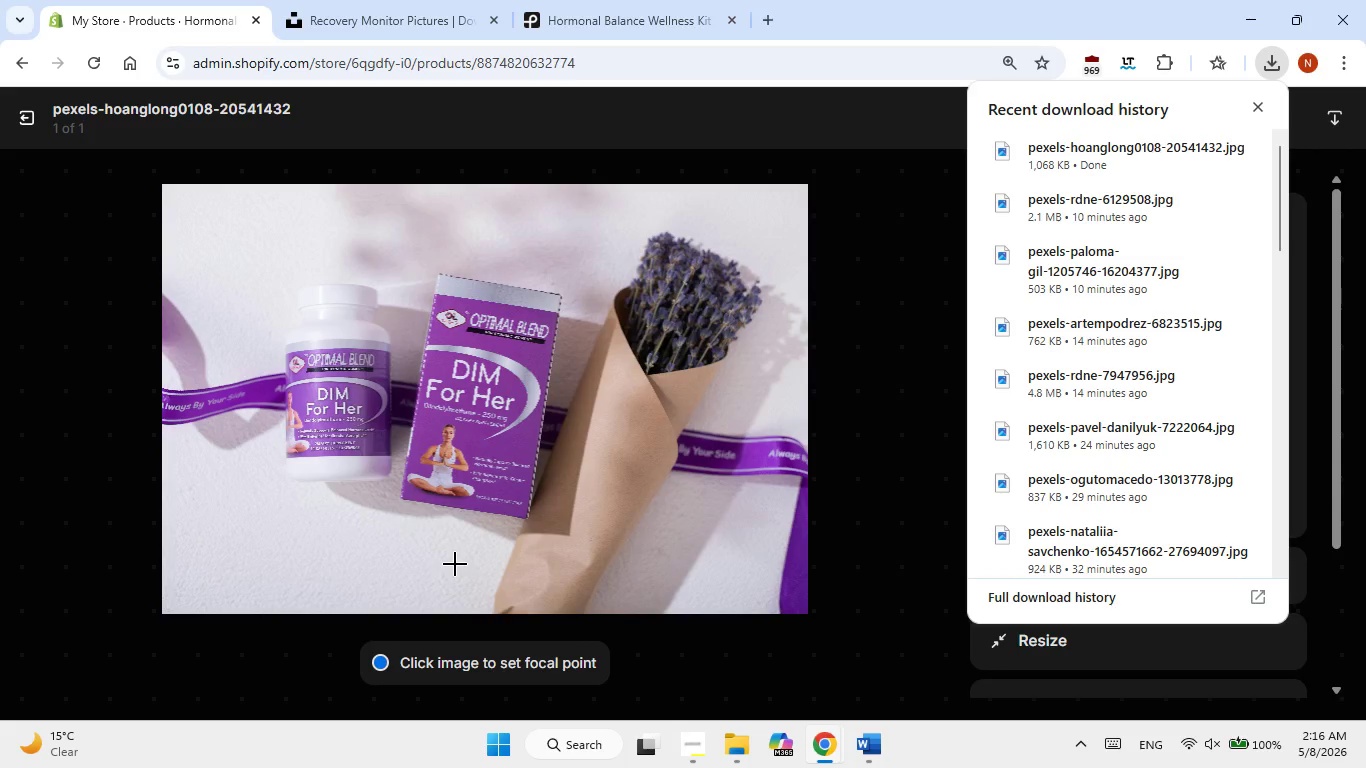 
double_click([1049, 362])
 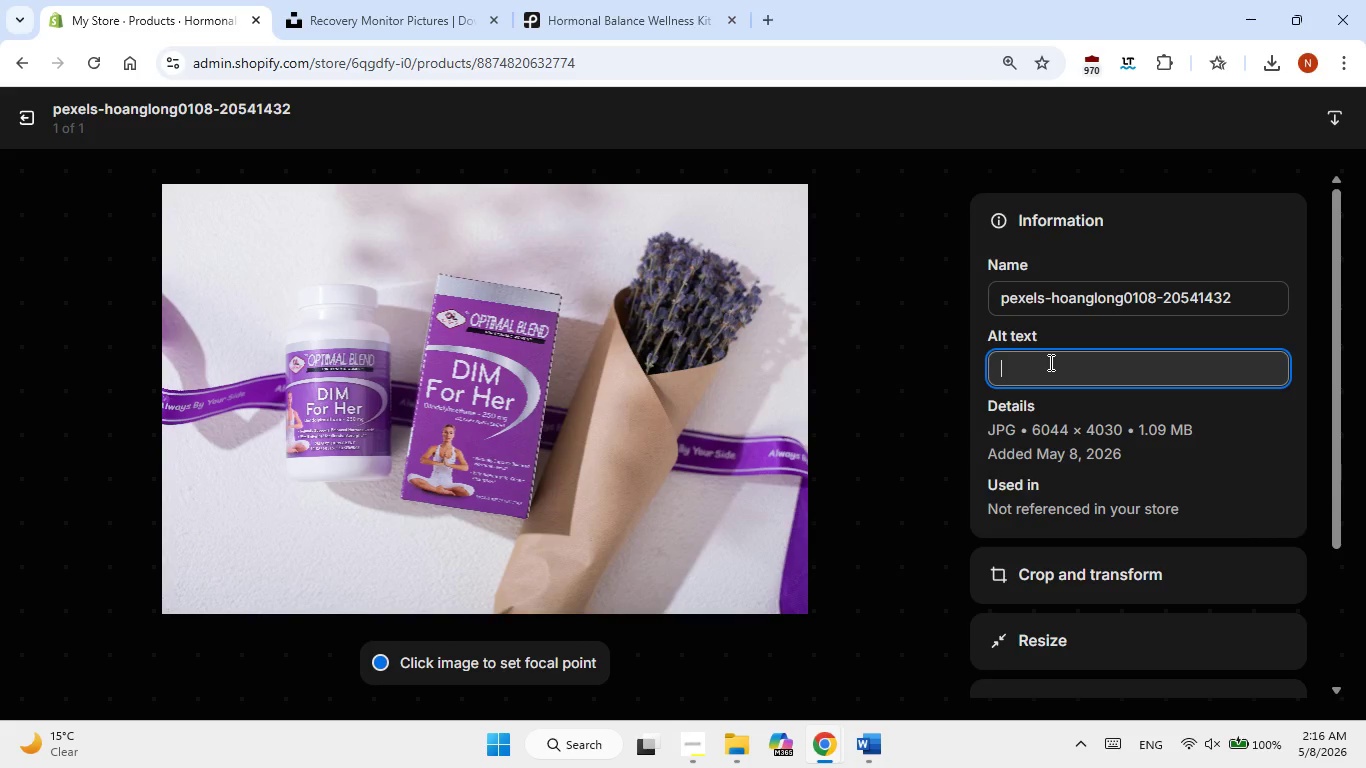 
right_click([1049, 362])
 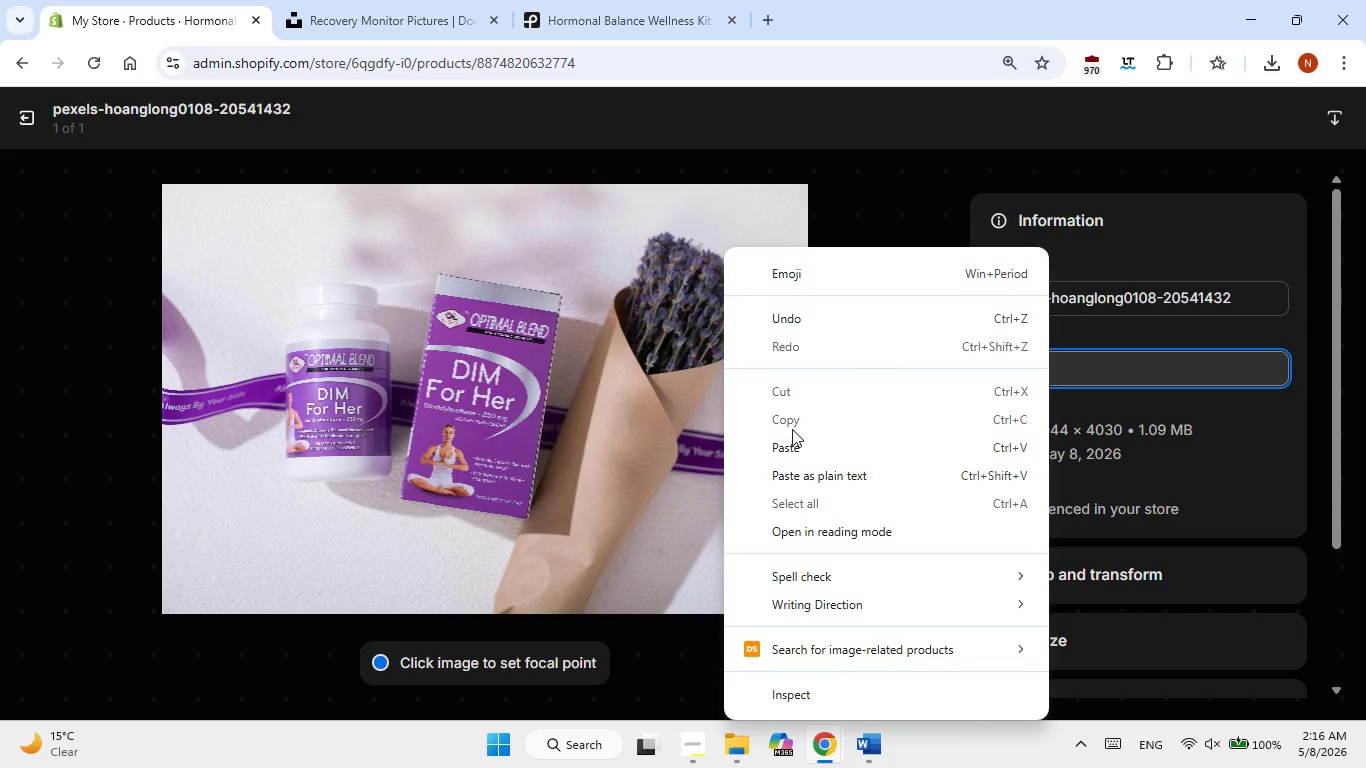 
left_click([788, 442])
 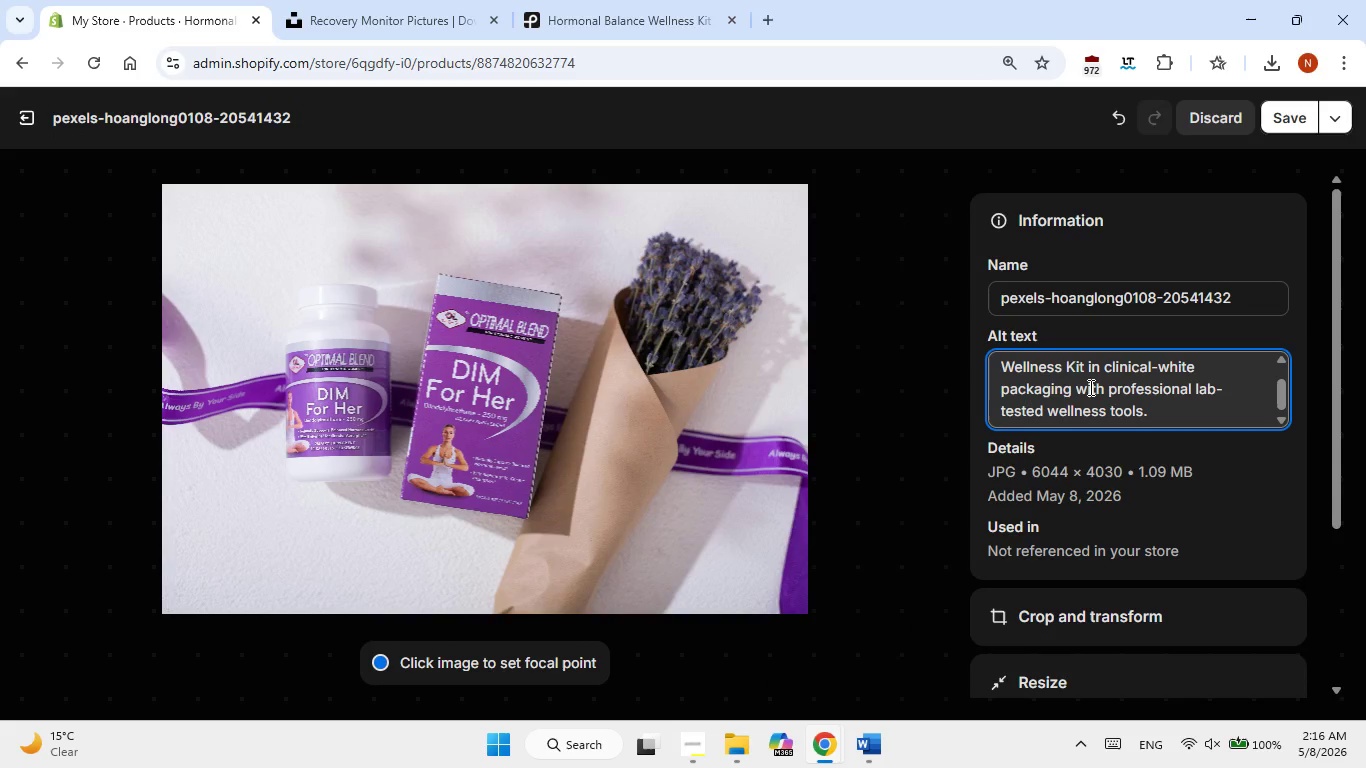 
scroll: coordinate [1089, 387], scroll_direction: up, amount: 1.0
 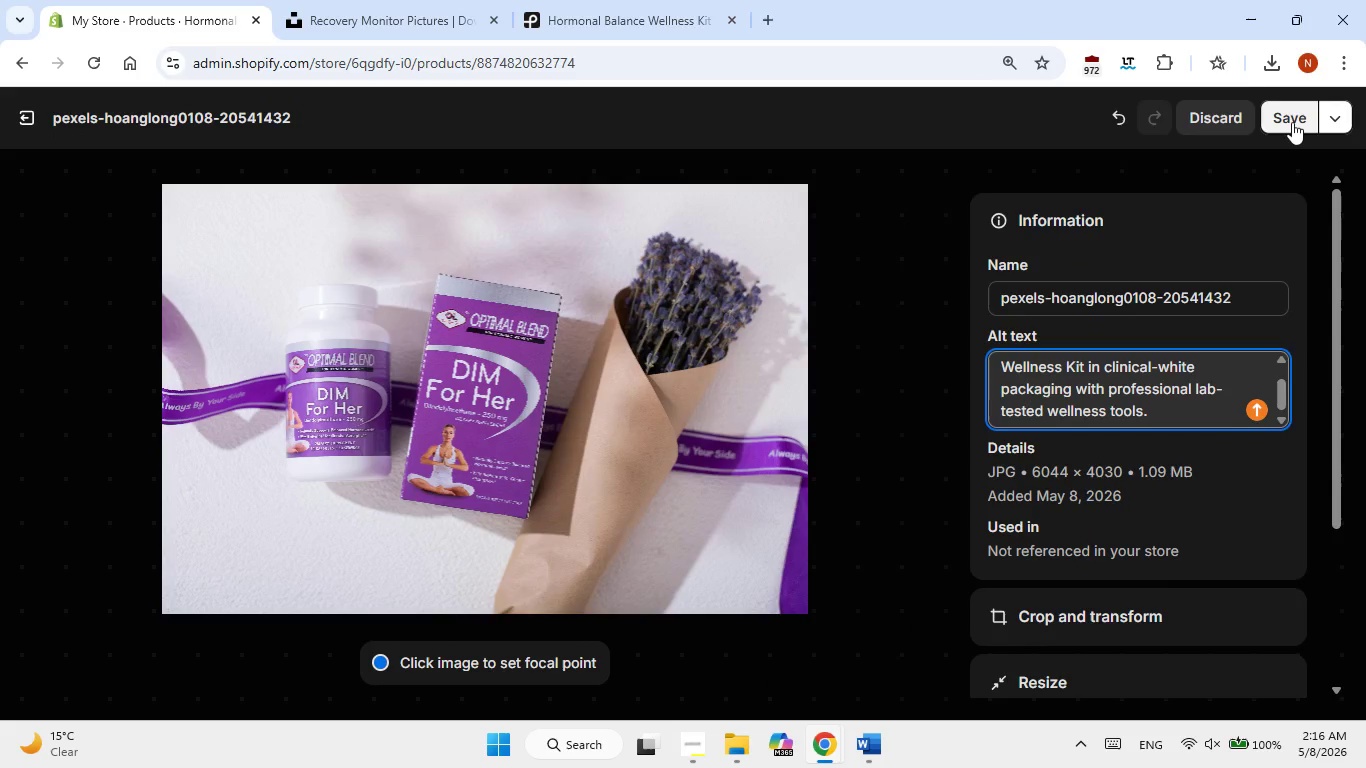 
left_click([1292, 121])
 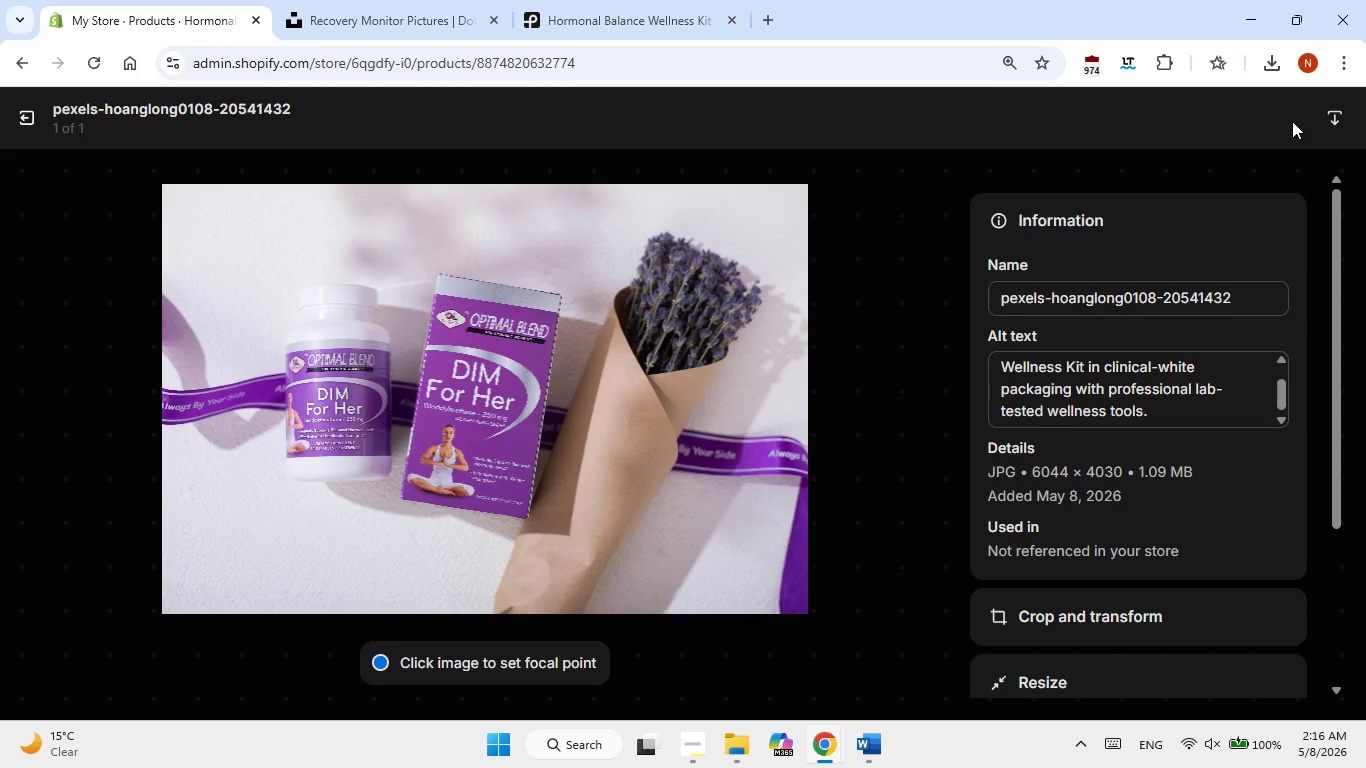 
wait(8.08)
 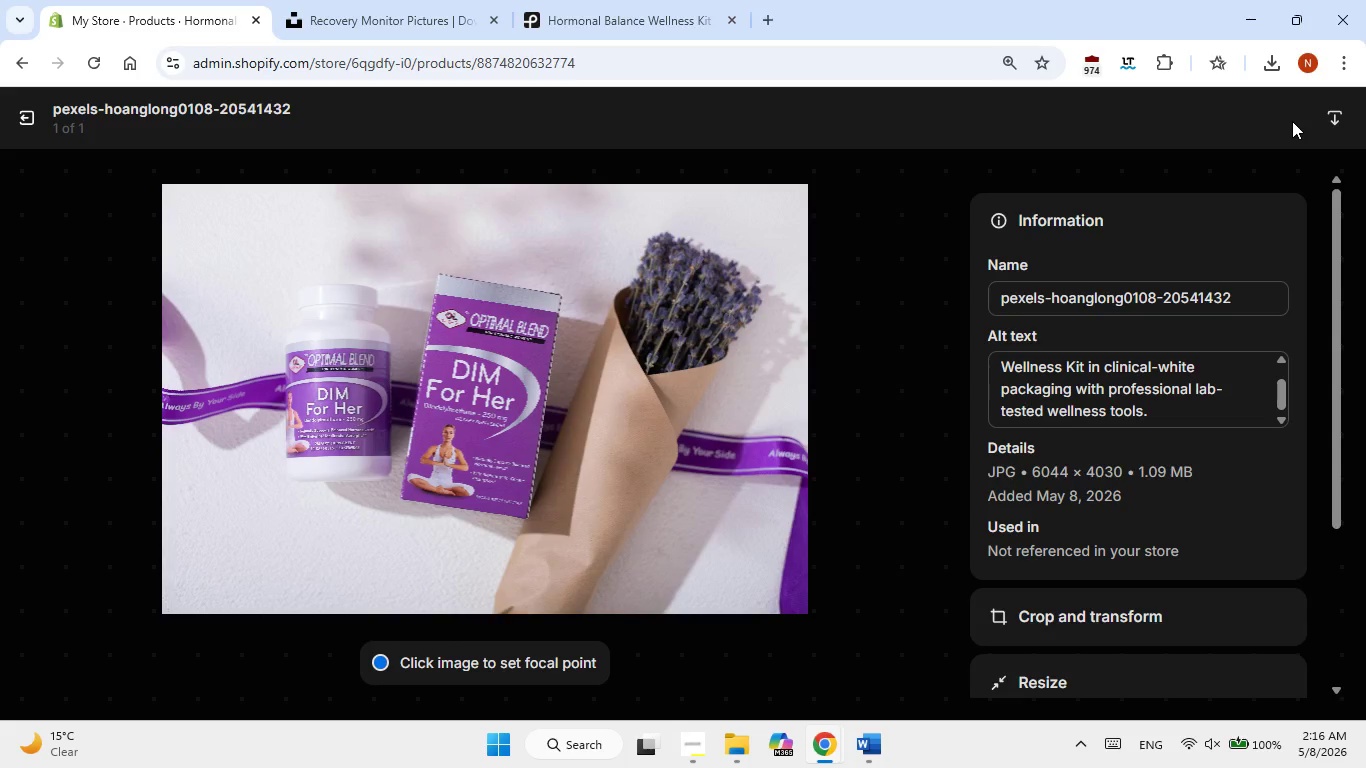 
left_click([25, 117])
 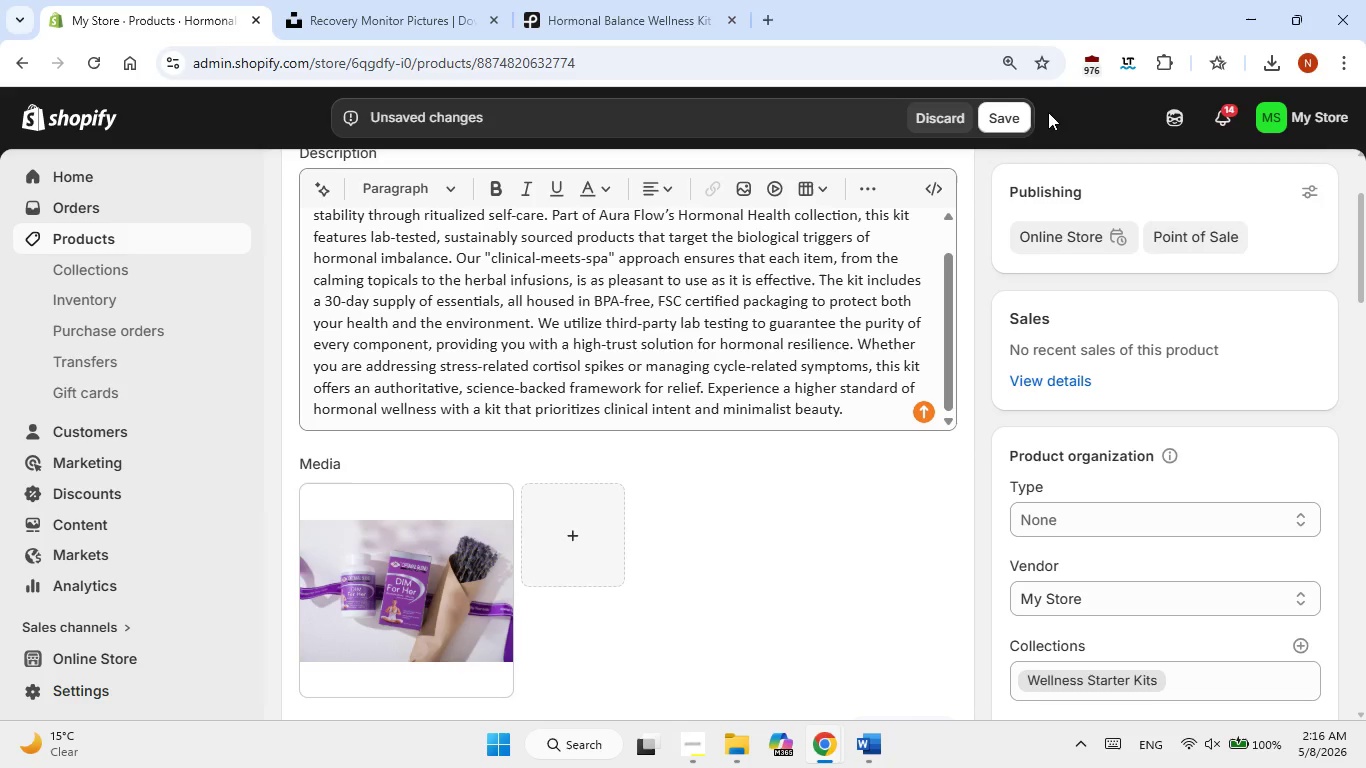 
left_click([1030, 114])
 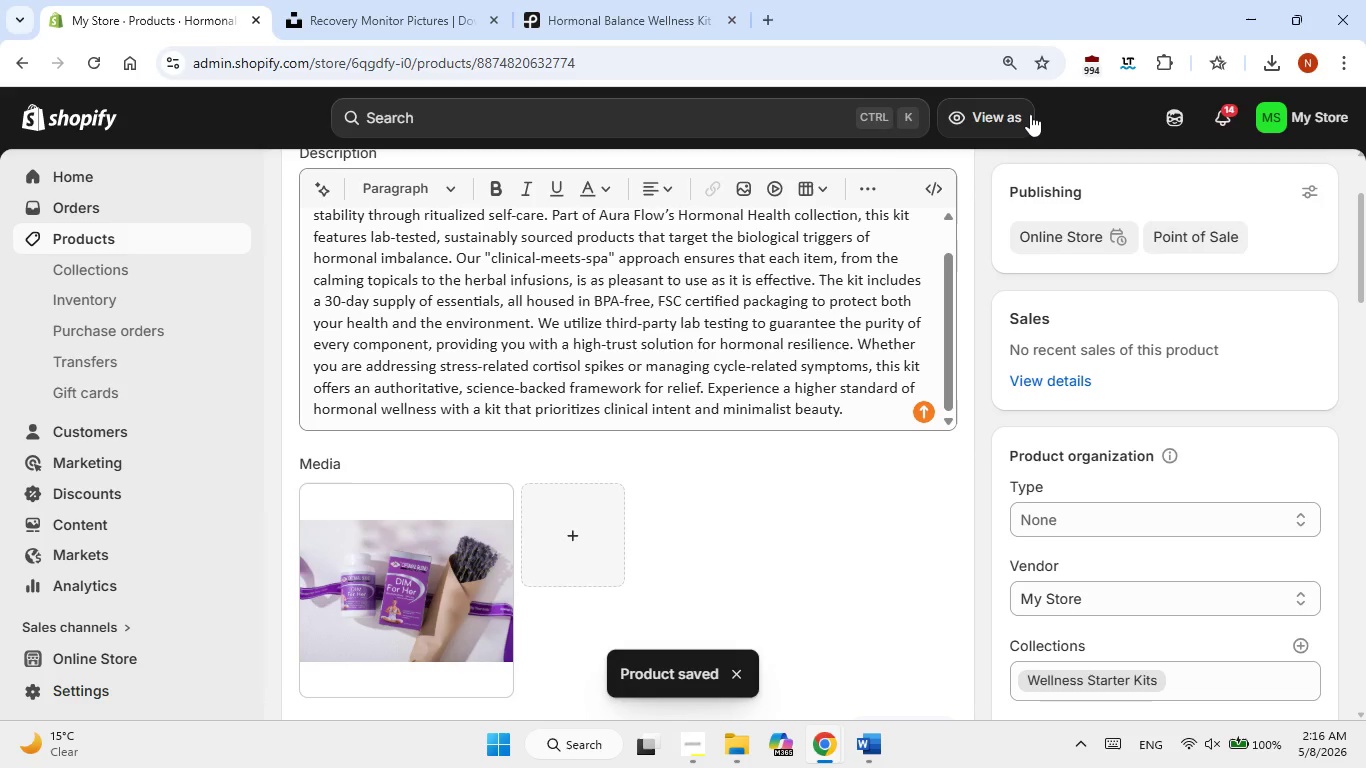 
wait(12.33)
 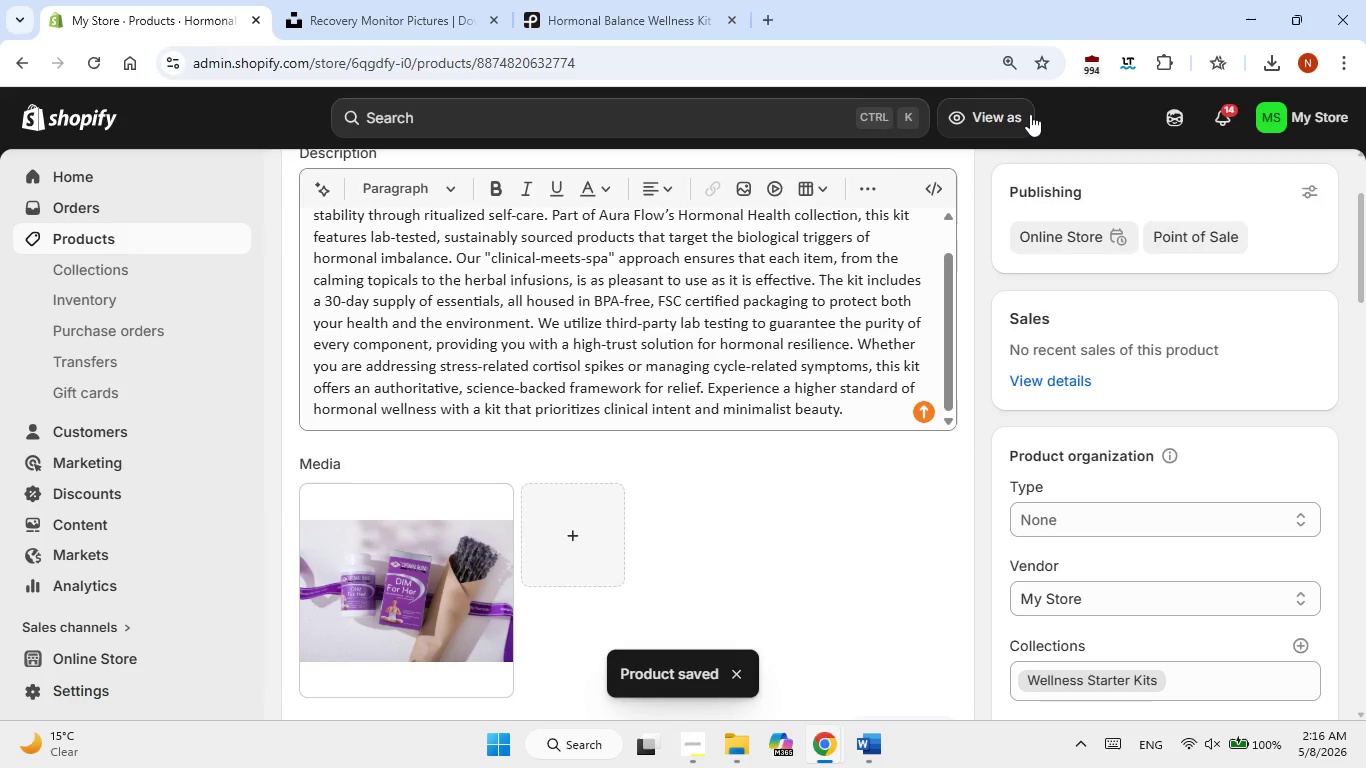 
left_click([142, 231])
 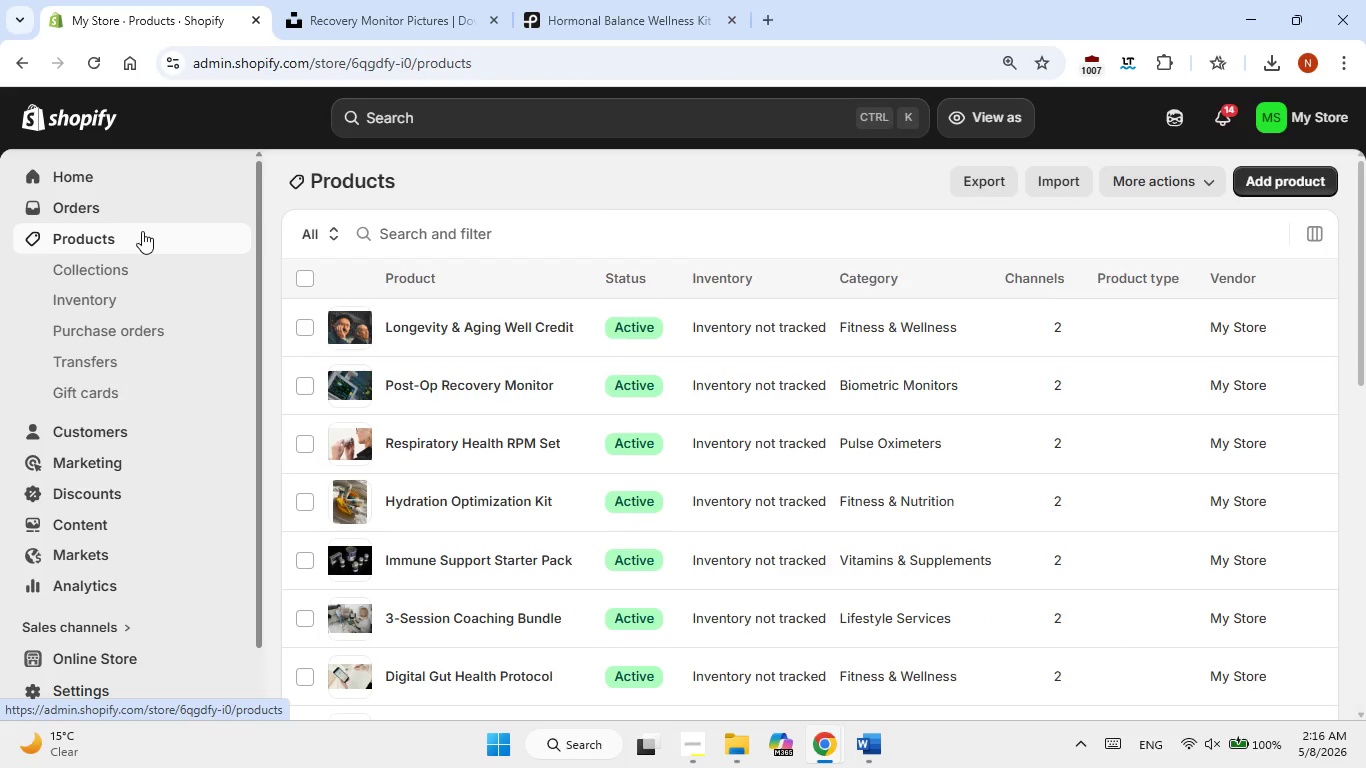 
wait(18.44)
 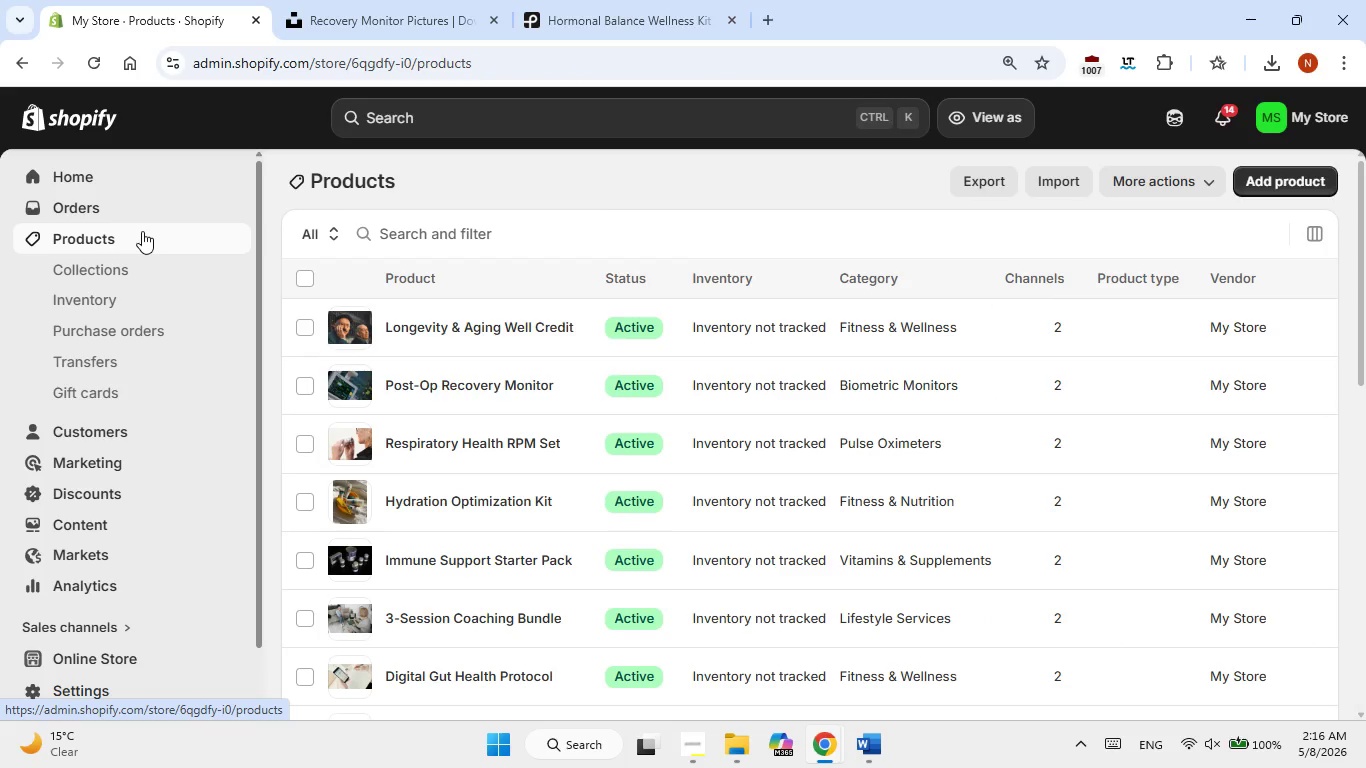 
scroll: coordinate [582, 431], scroll_direction: down, amount: 2.0
 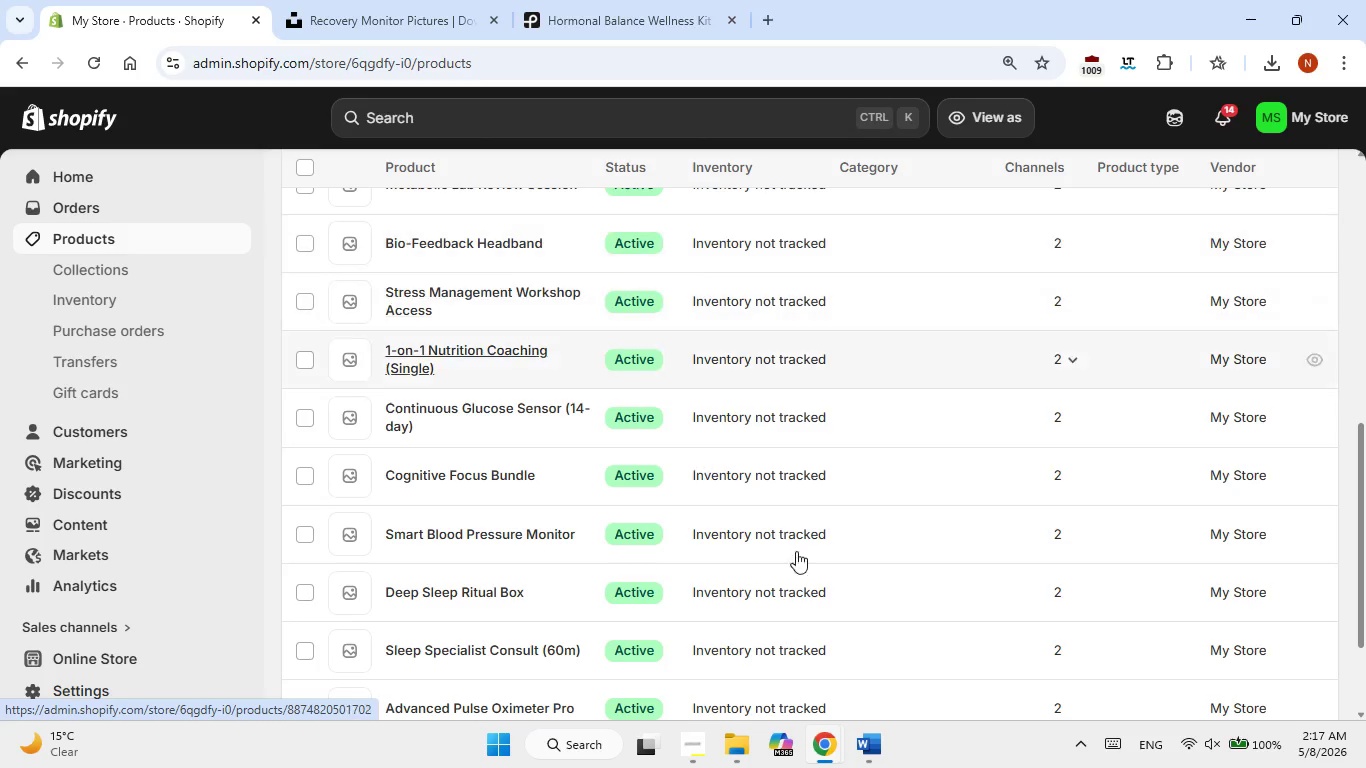 
left_click([687, 742])